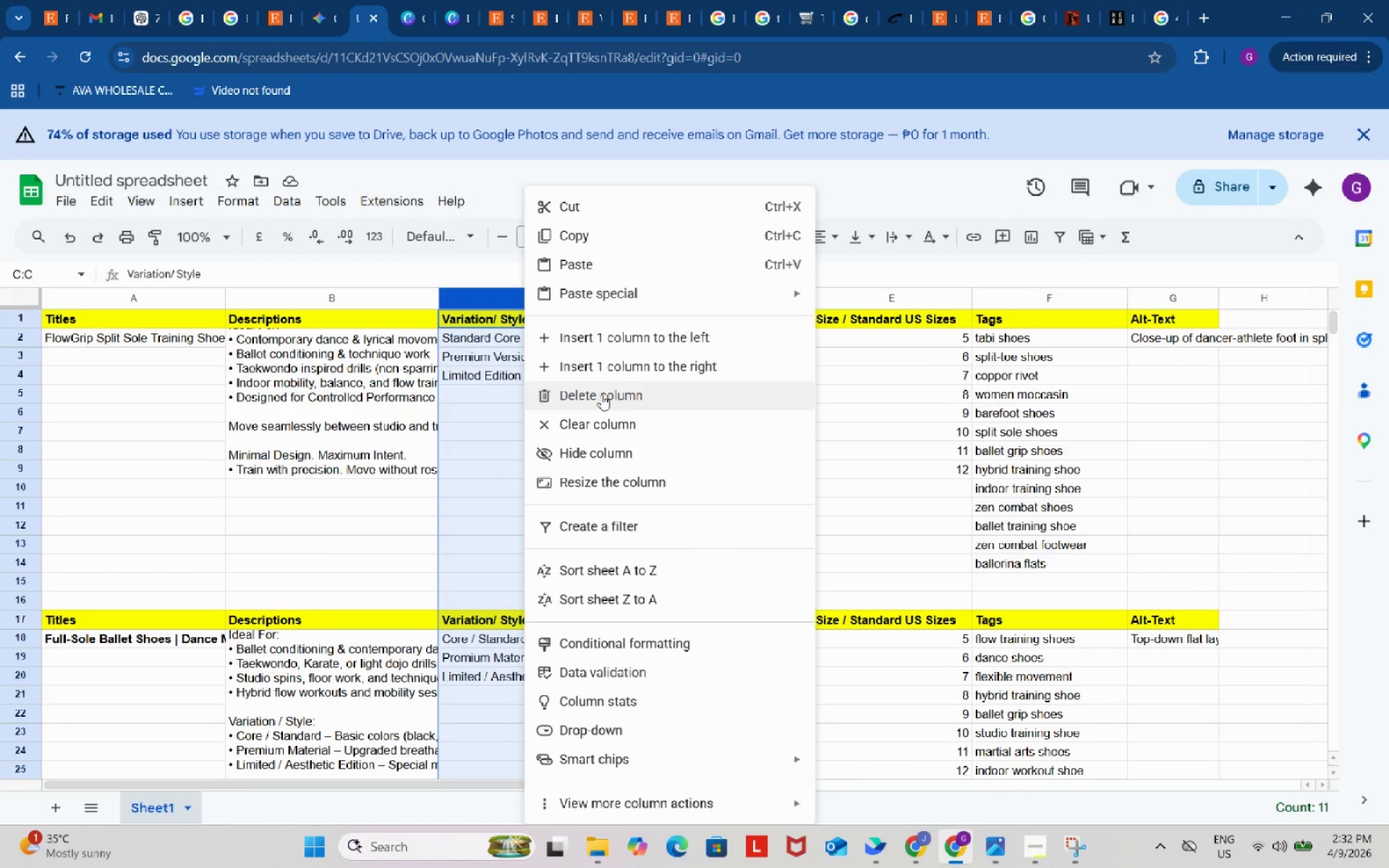 
left_click([600, 393])
 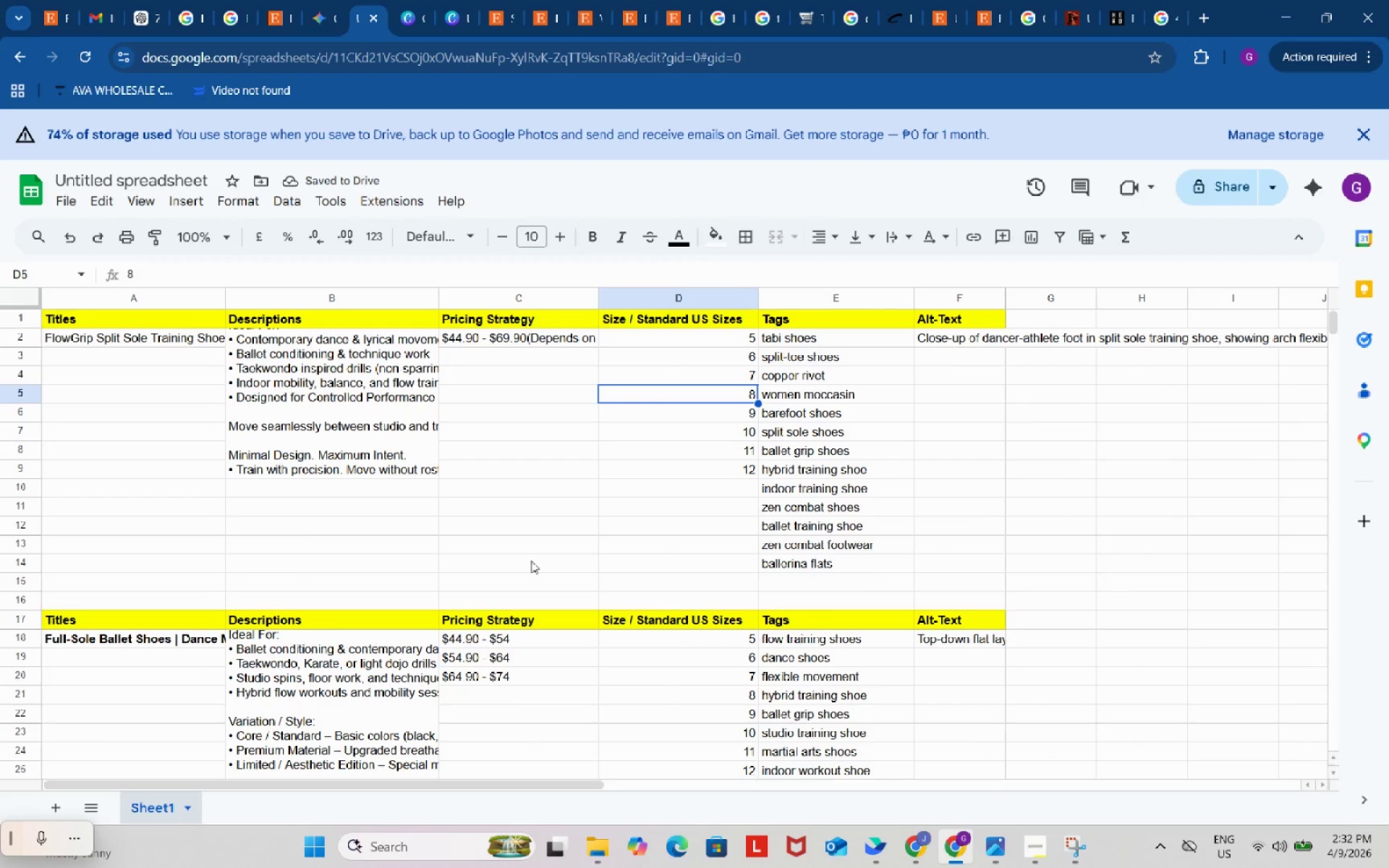 
left_click([522, 660])
 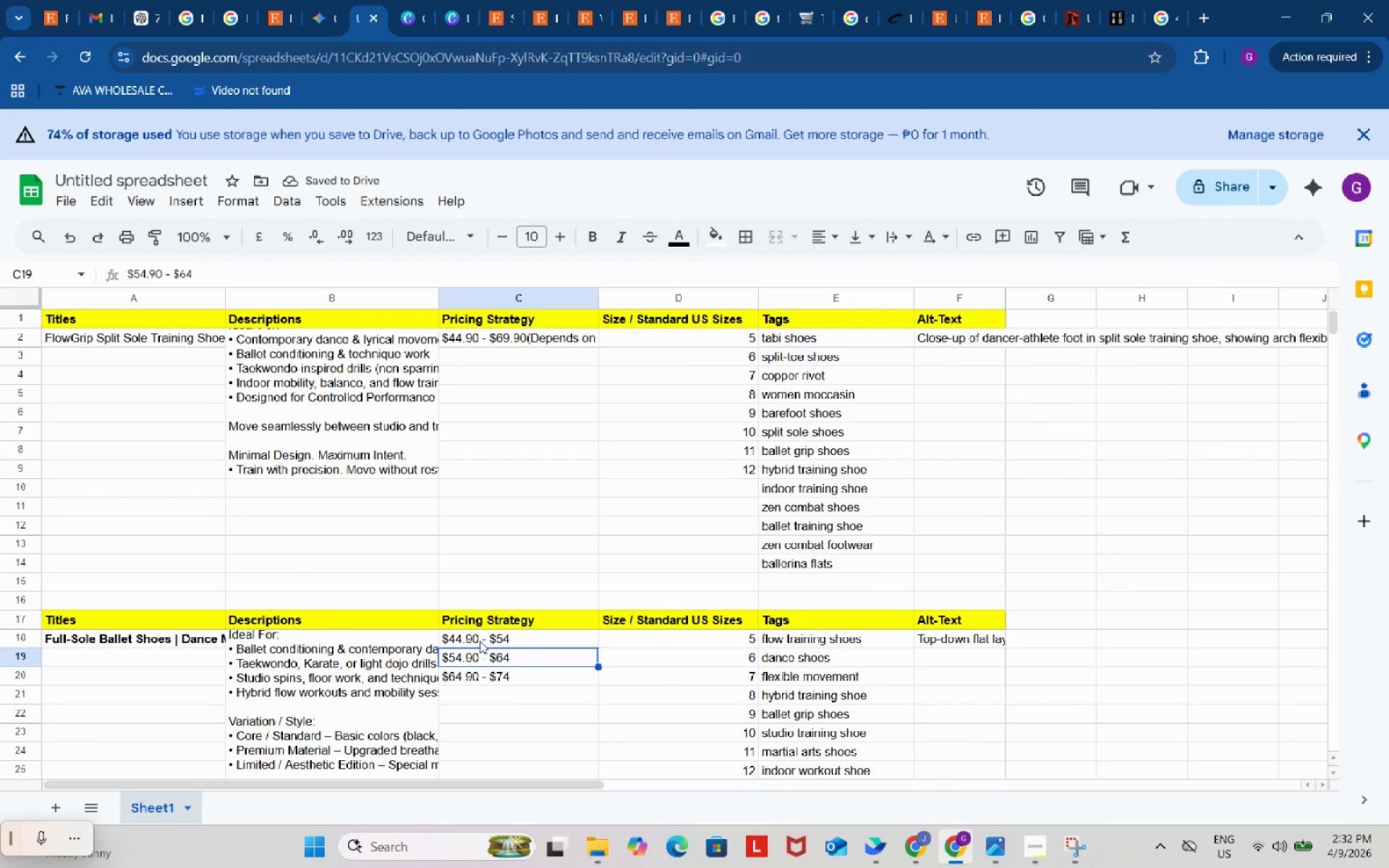 
double_click([480, 641])
 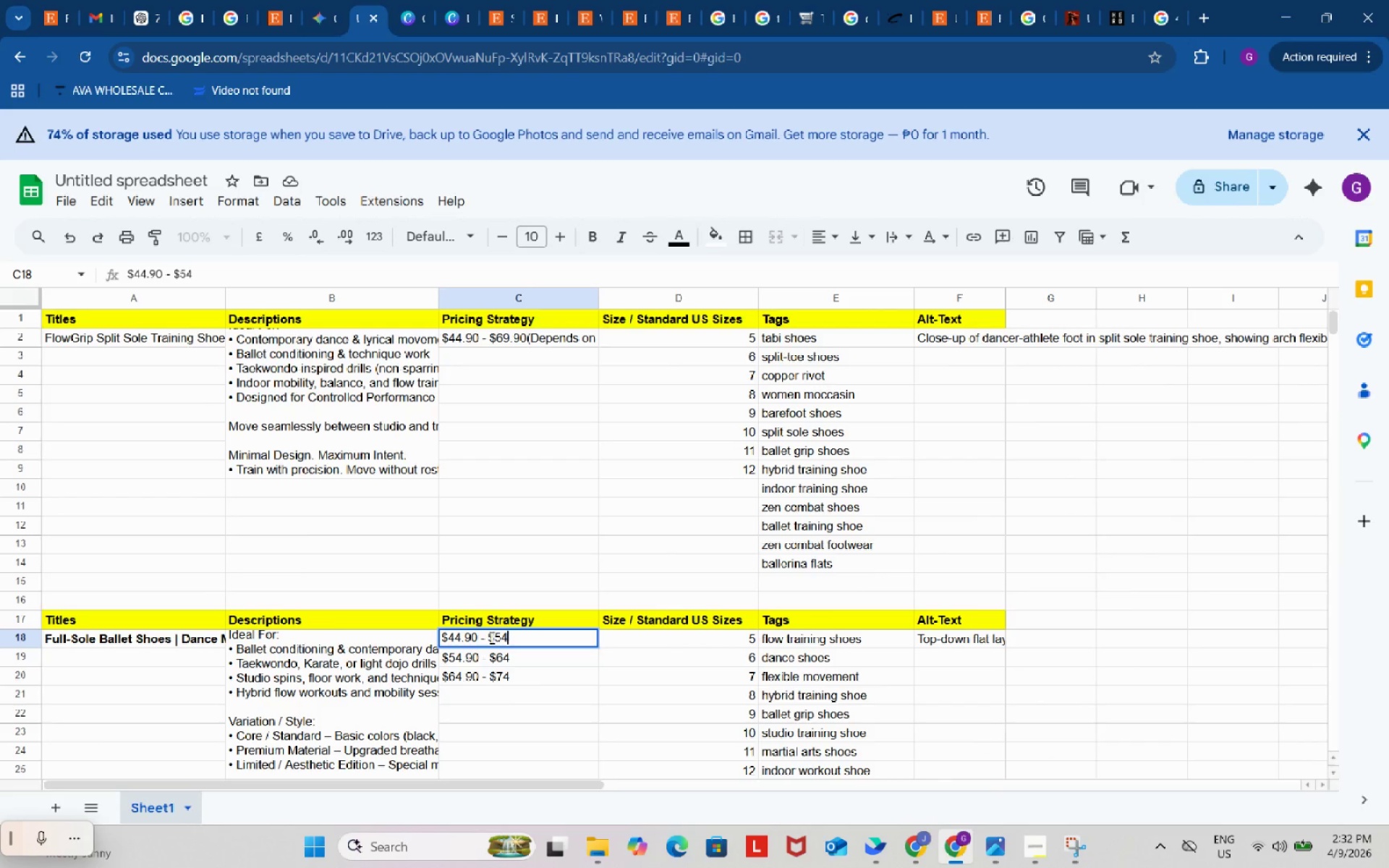 
left_click_drag(start_coordinate=[491, 637], to_coordinate=[524, 637])
 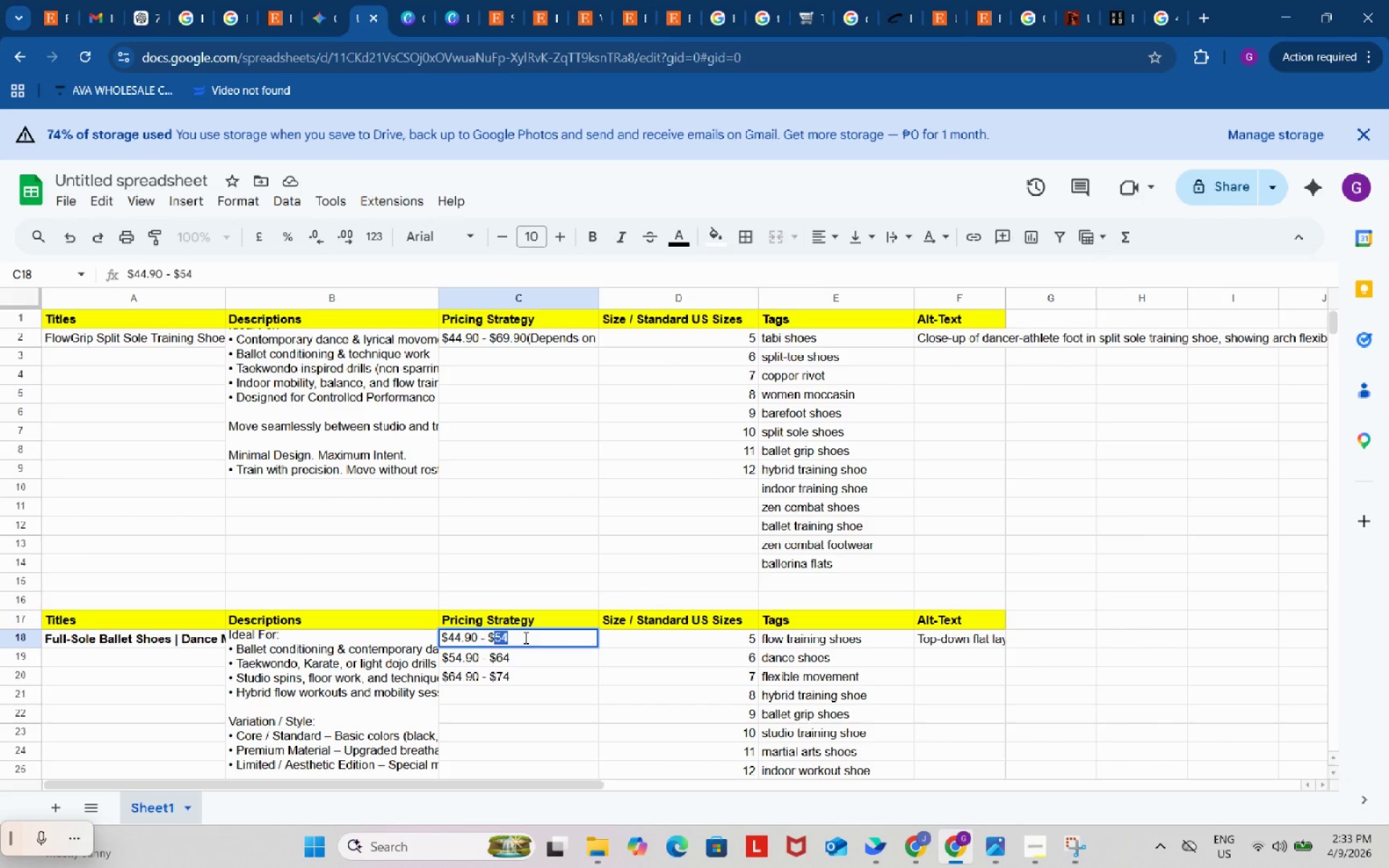 
key(Backspace)
 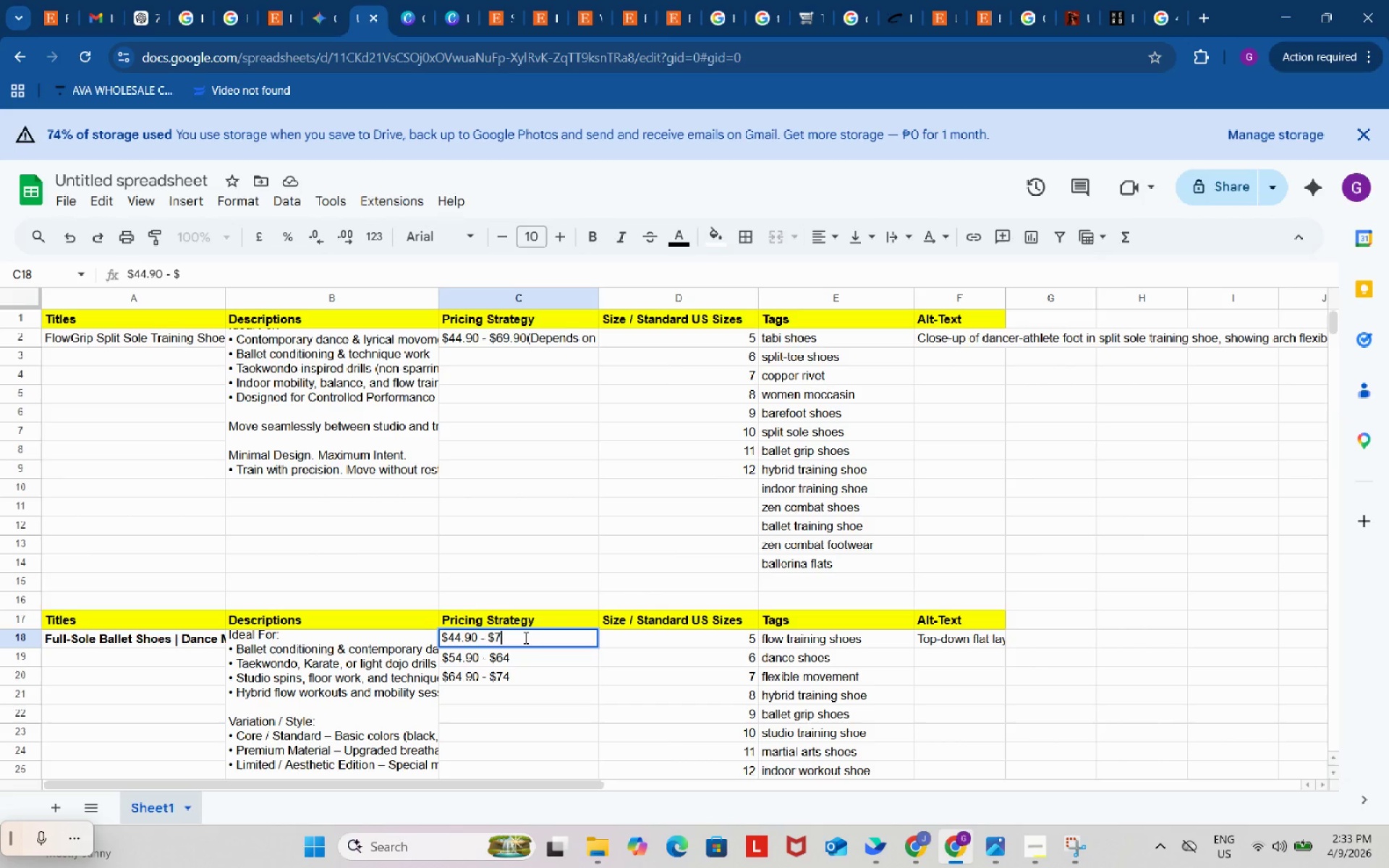 
key(Numpad7)
 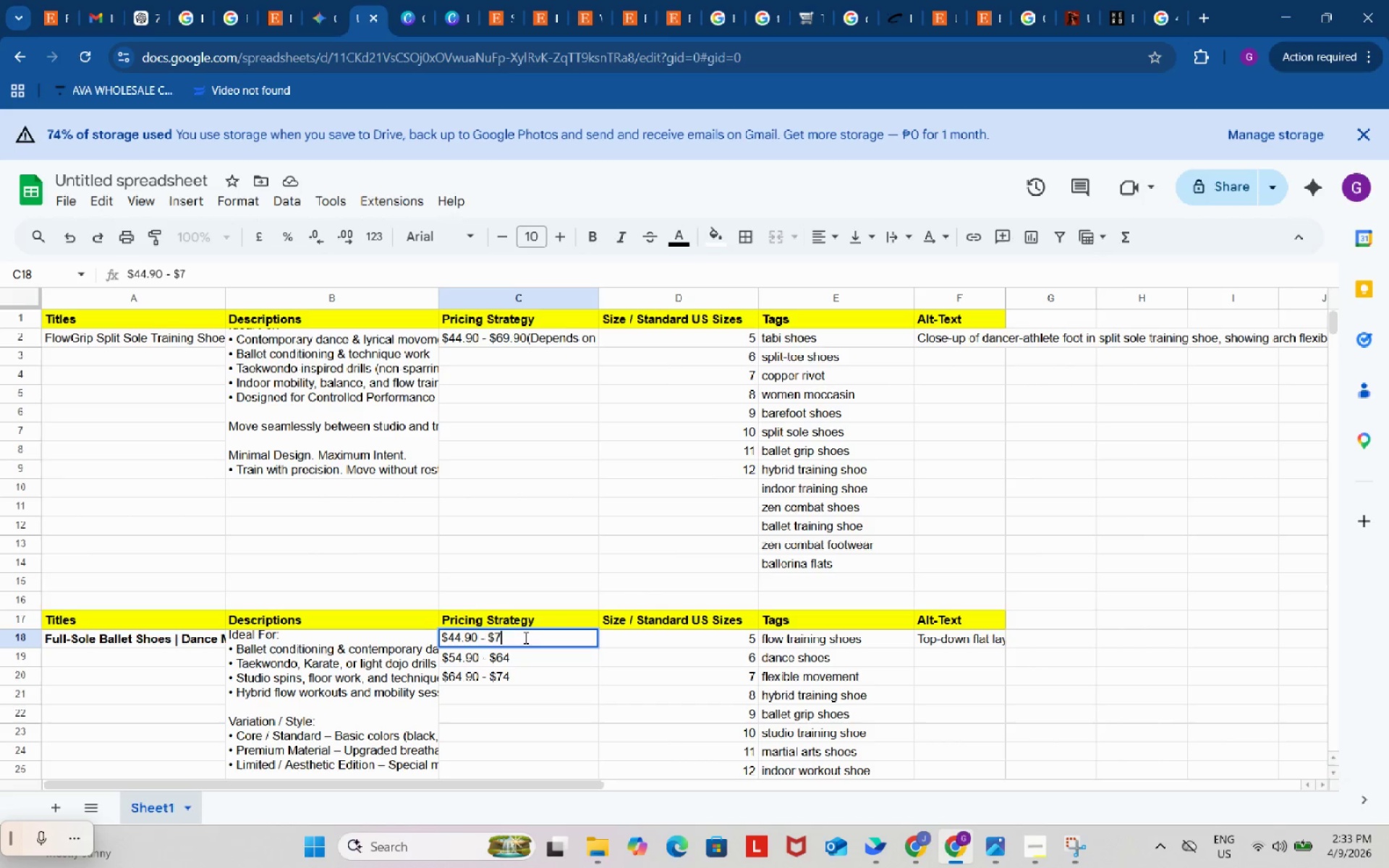 
key(Numpad4)
 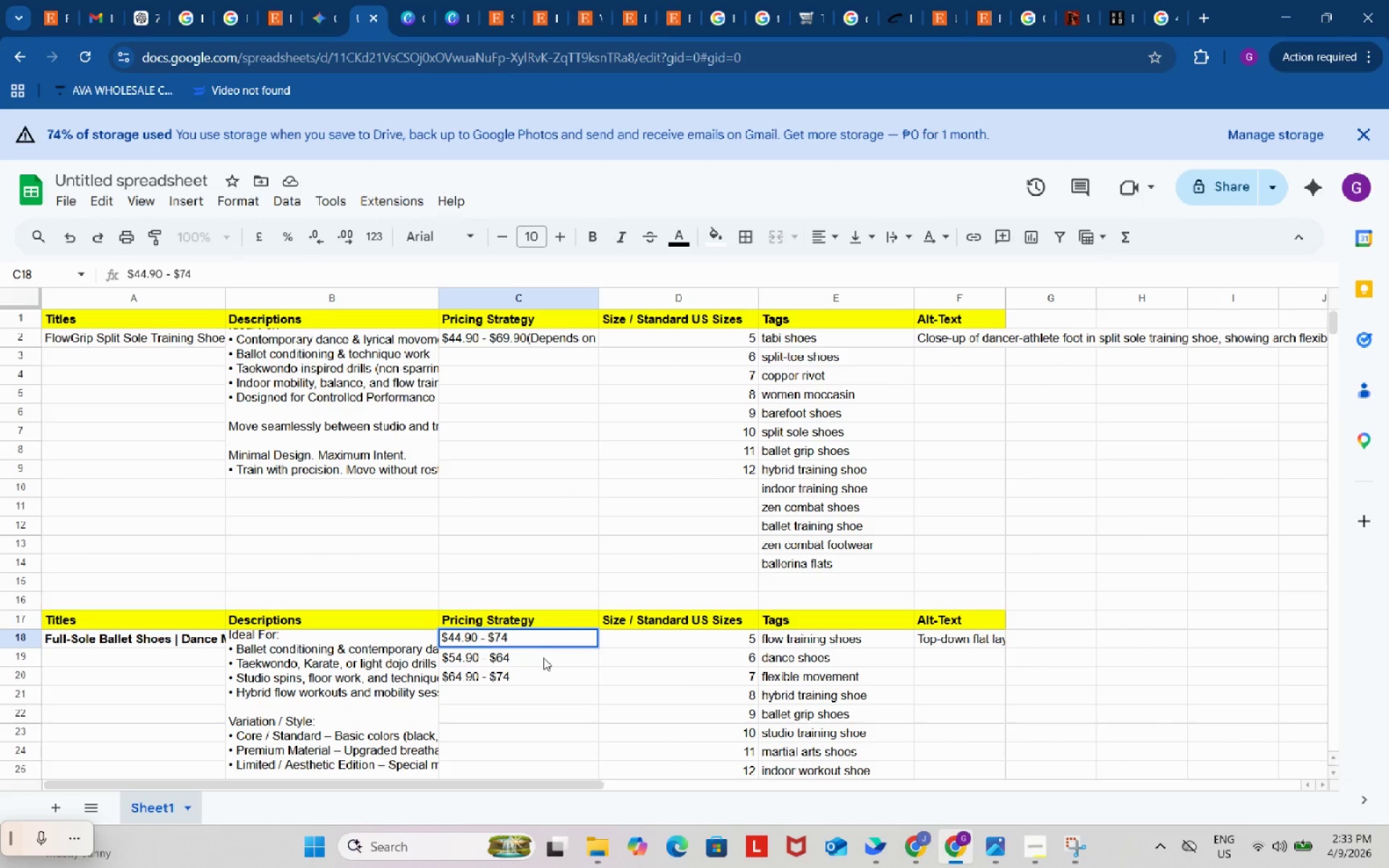 
left_click_drag(start_coordinate=[543, 660], to_coordinate=[548, 711])
 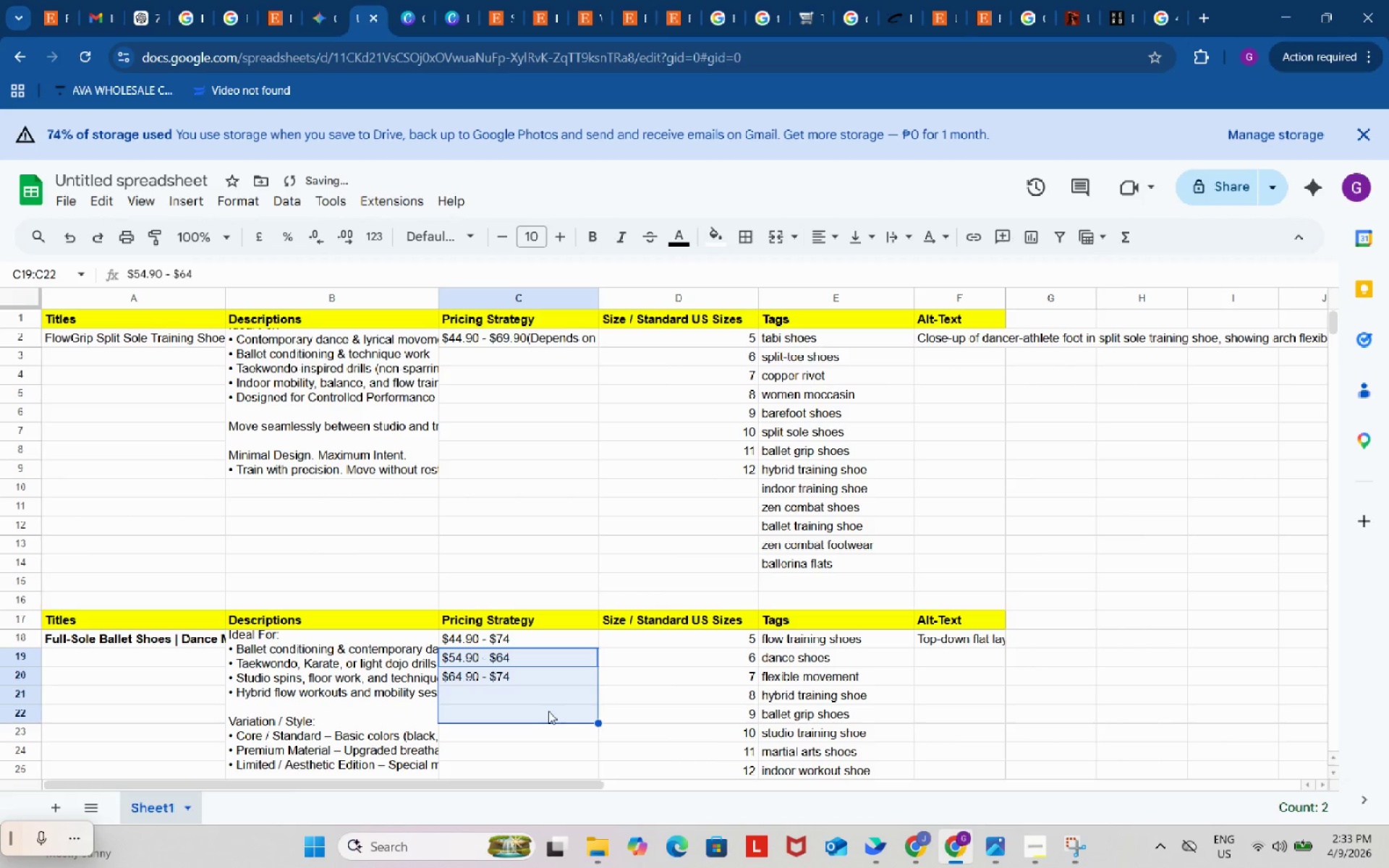 
key(Backspace)
 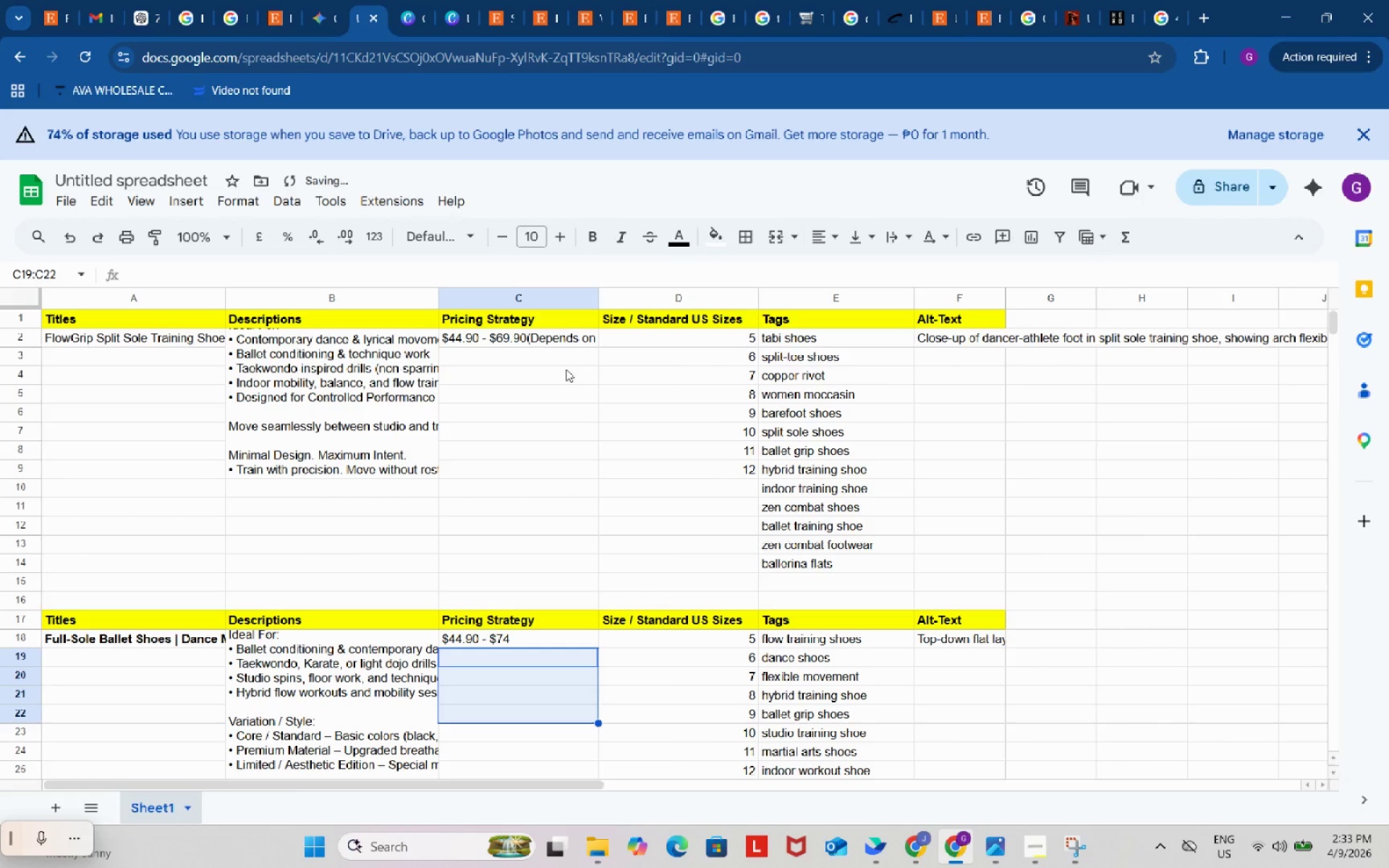 
double_click([551, 342])
 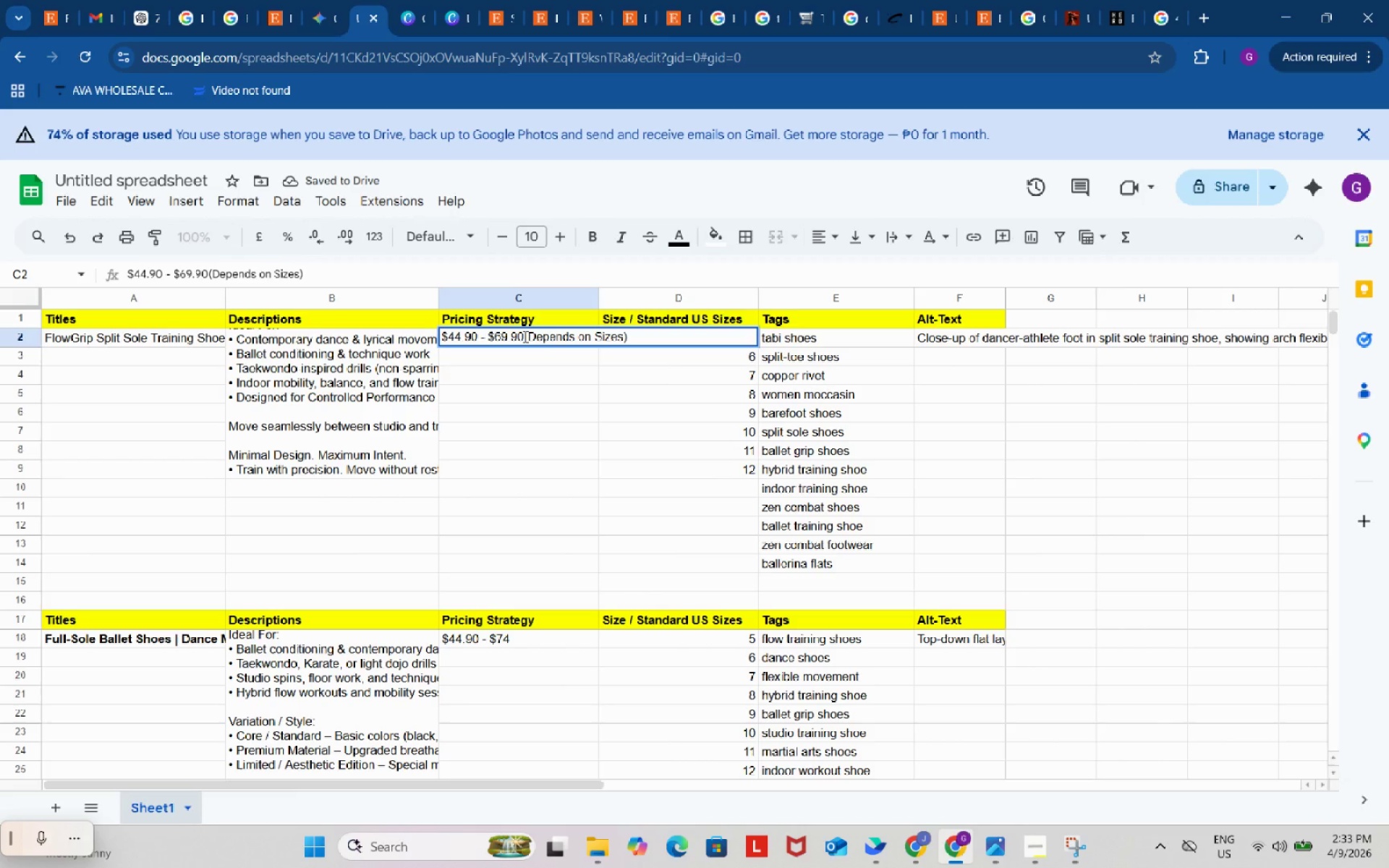 
left_click([524, 336])
 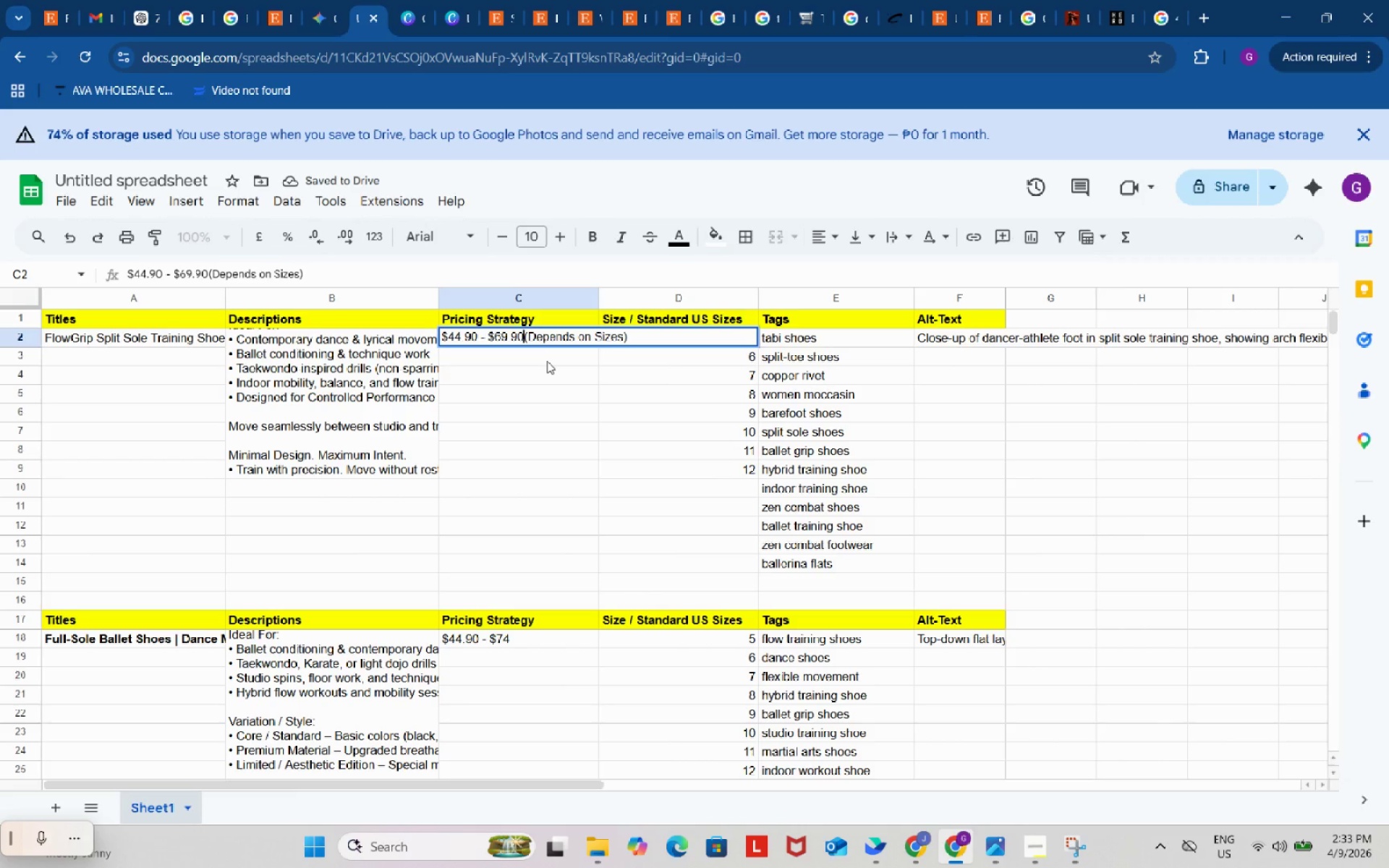 
key(Space)
 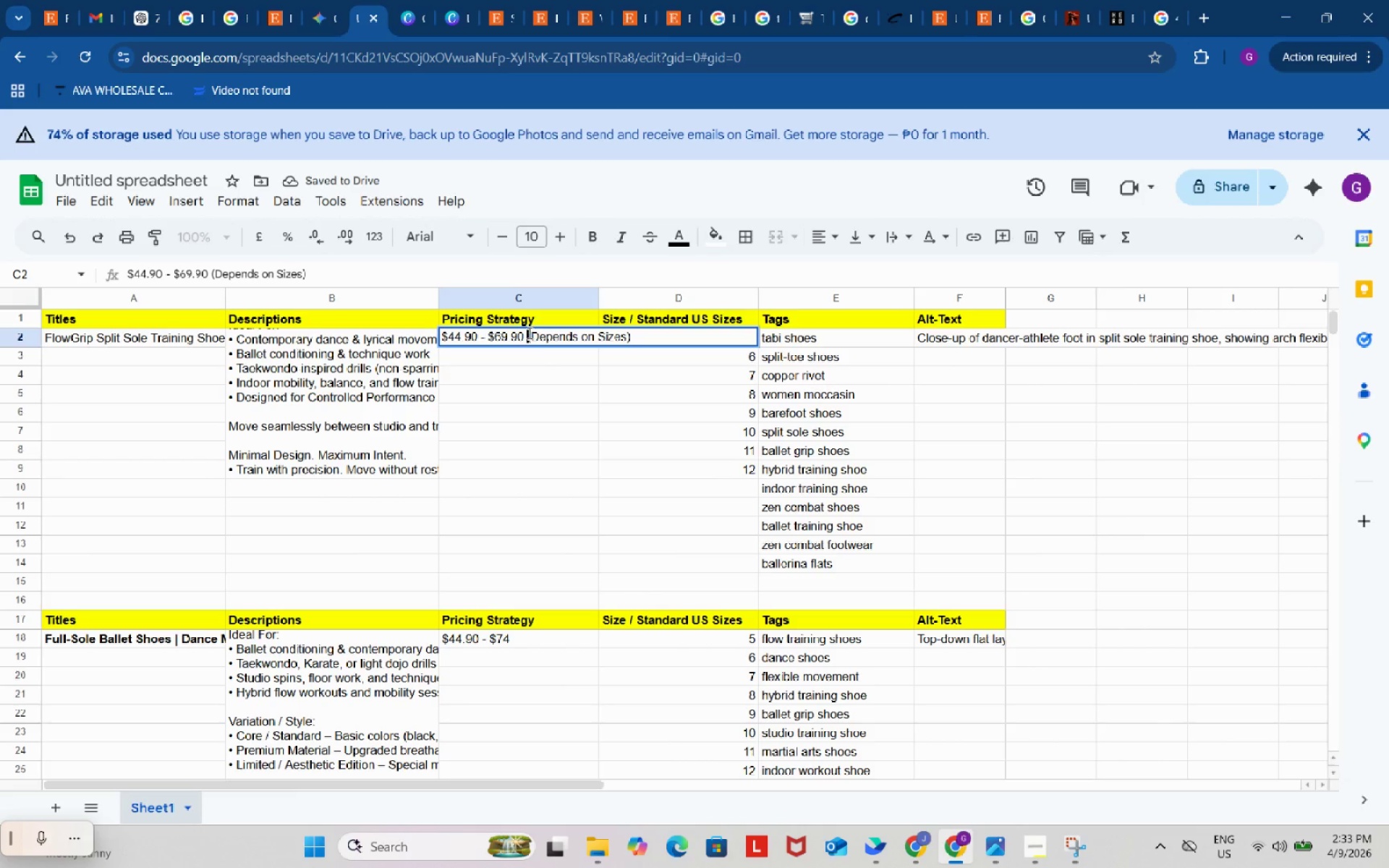 
left_click_drag(start_coordinate=[525, 333], to_coordinate=[641, 339])
 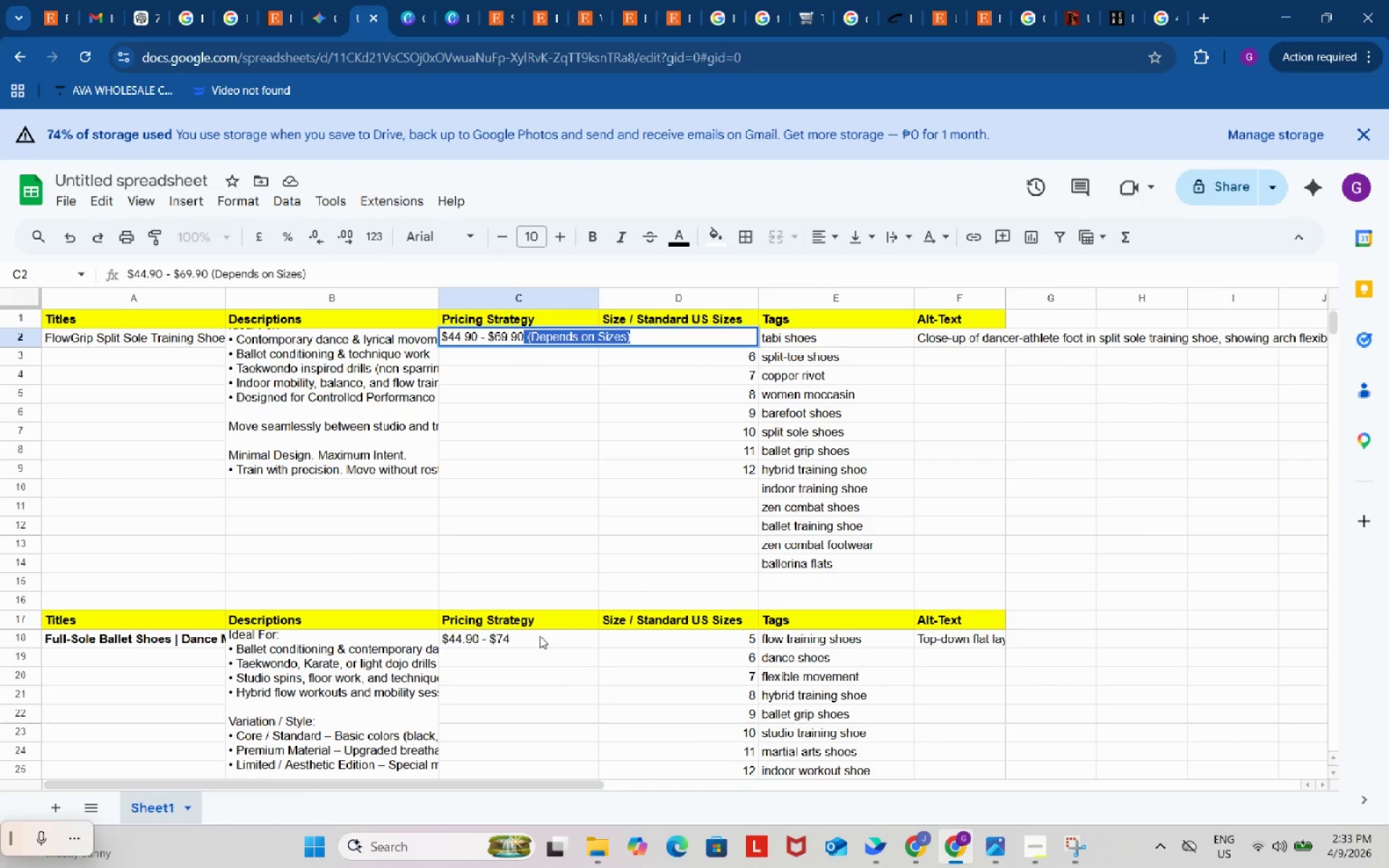 
key(Control+ControlLeft)
 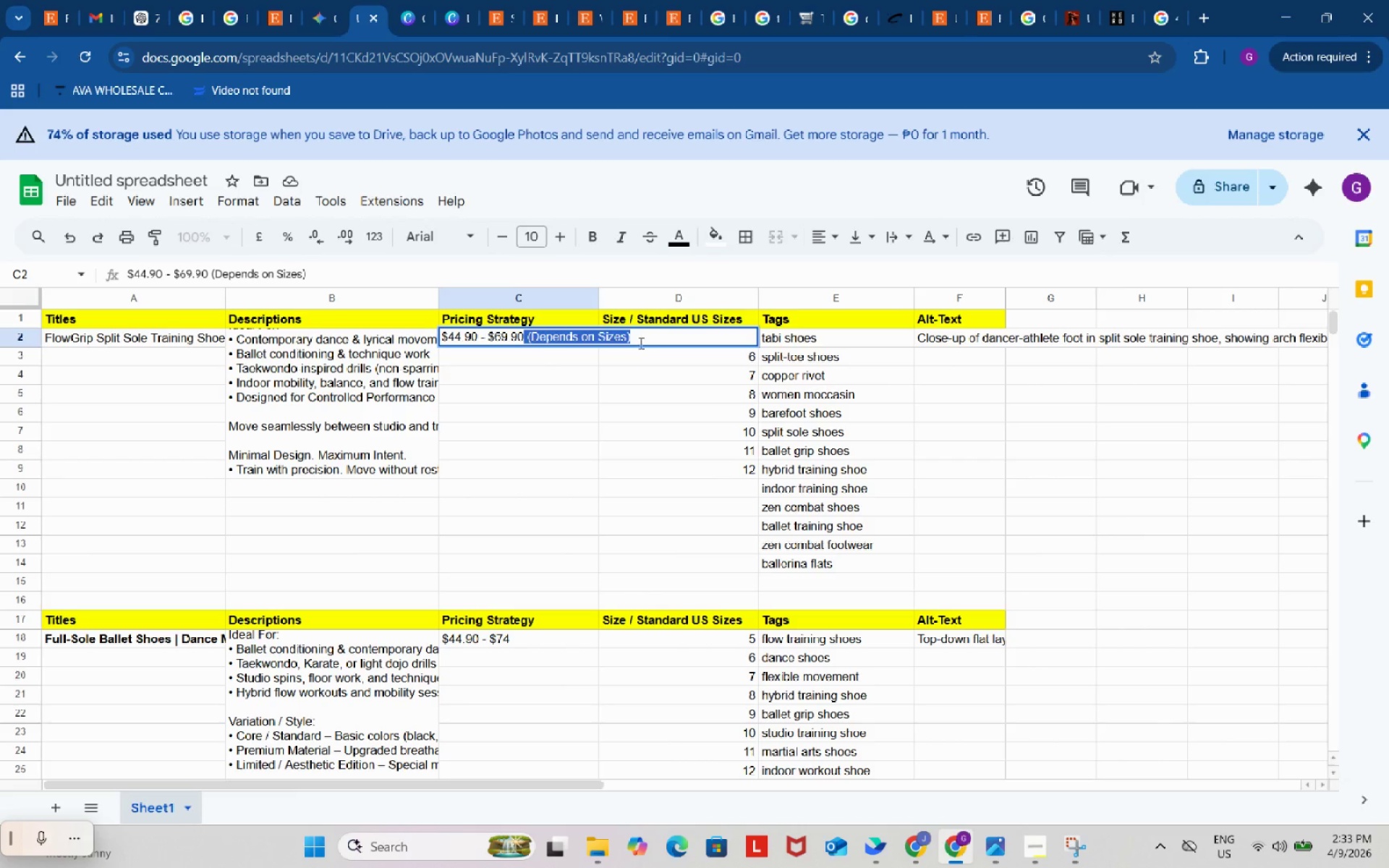 
key(Control+C)
 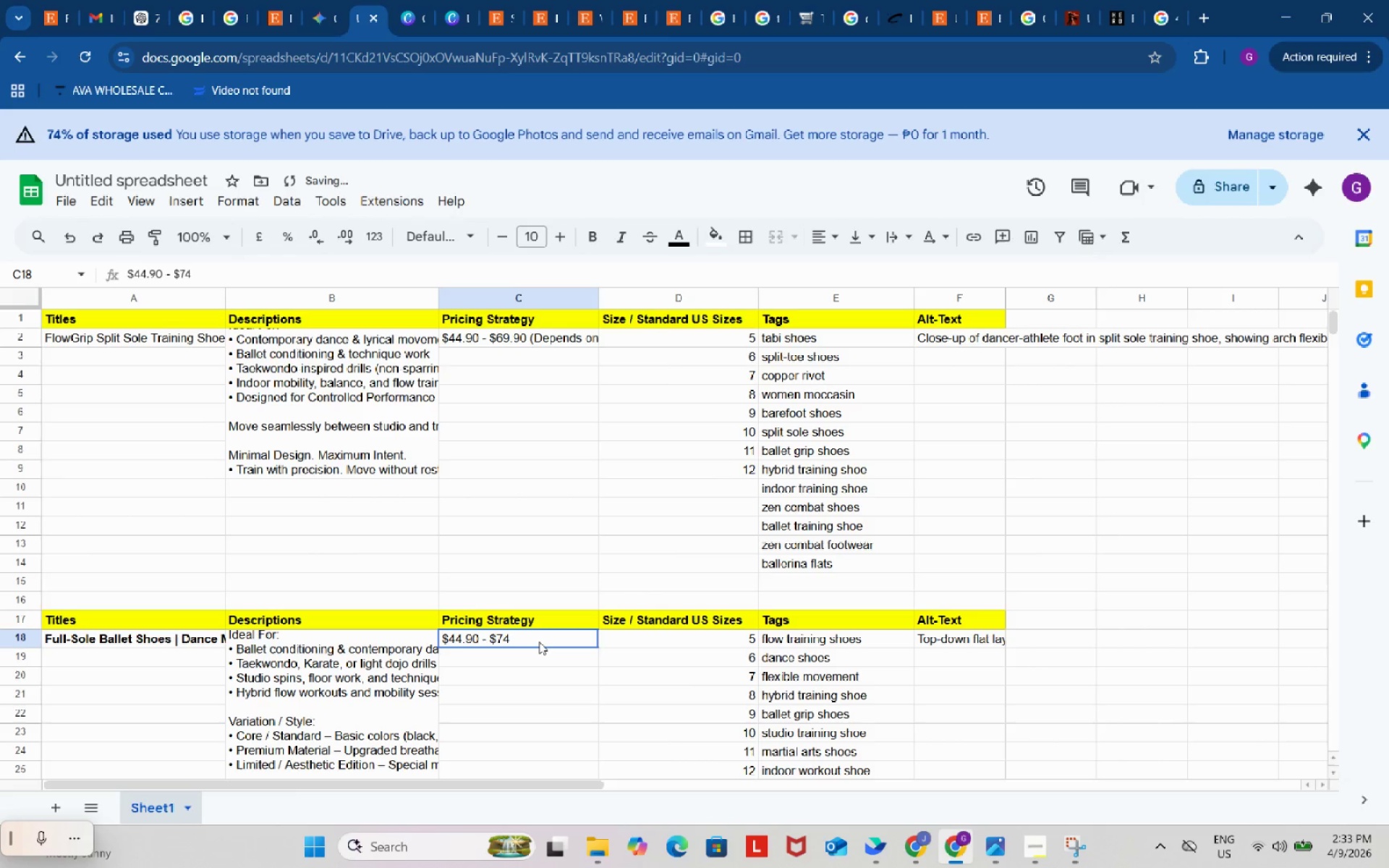 
double_click([539, 642])
 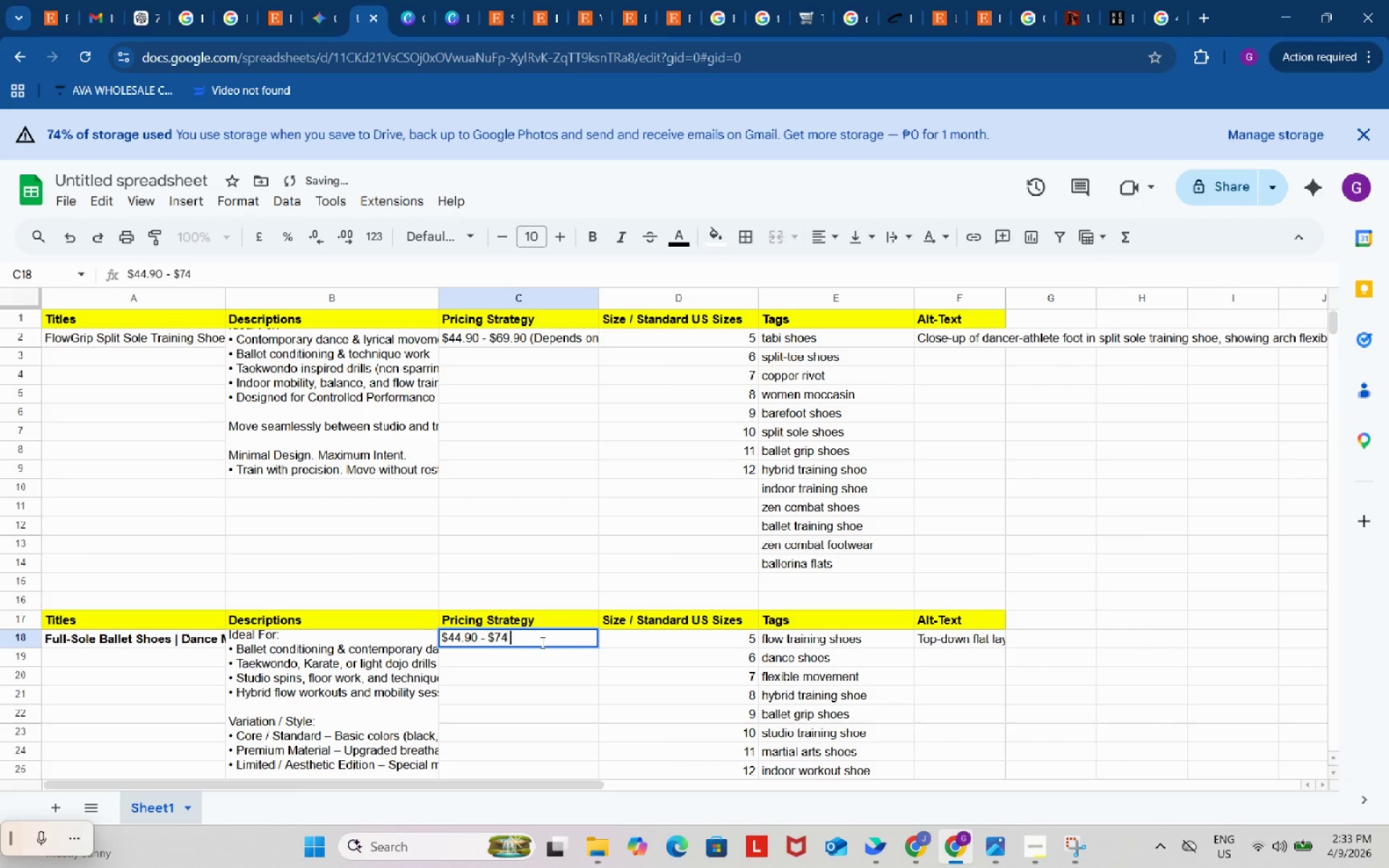 
key(Space)
 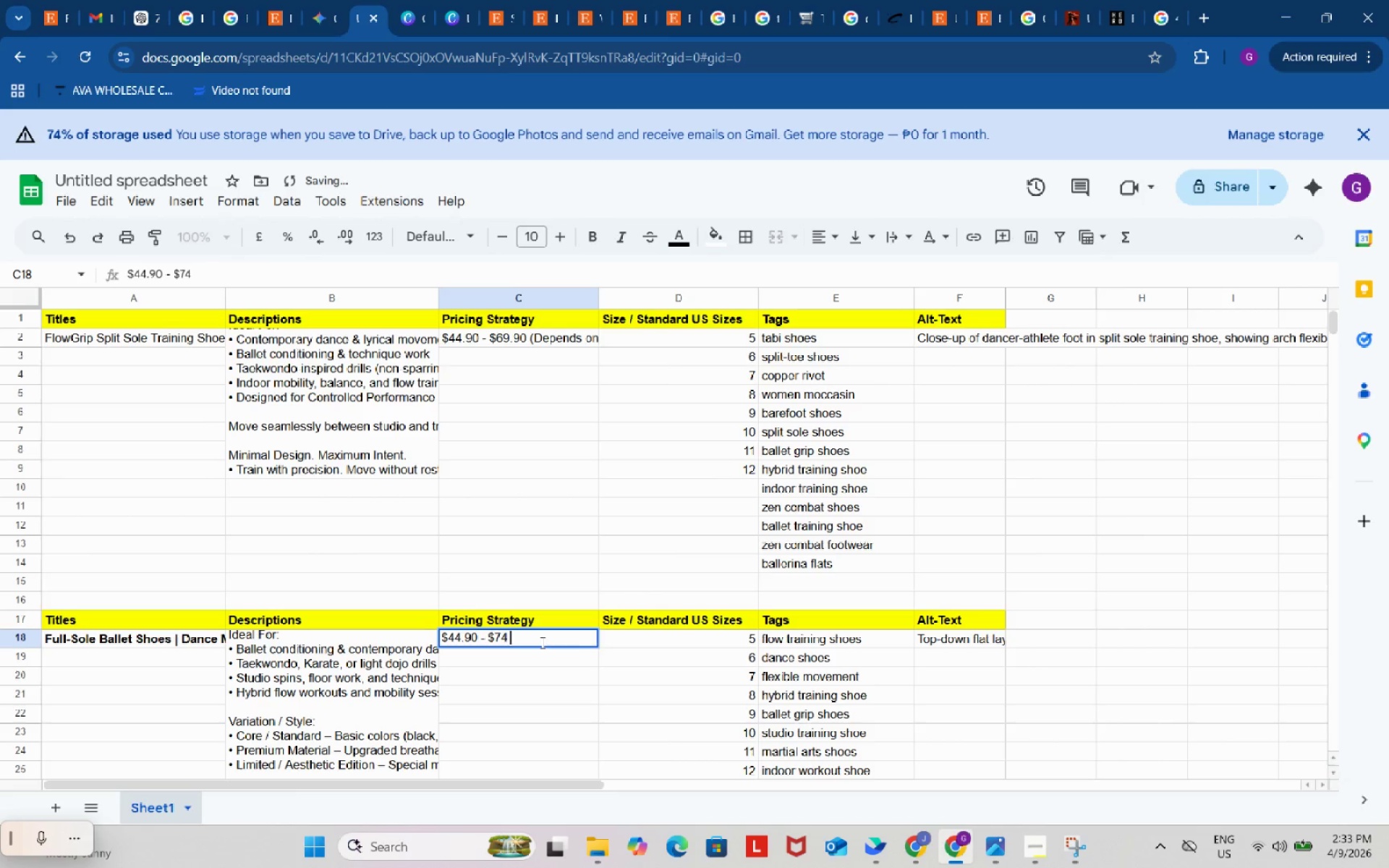 
key(Control+ControlLeft)
 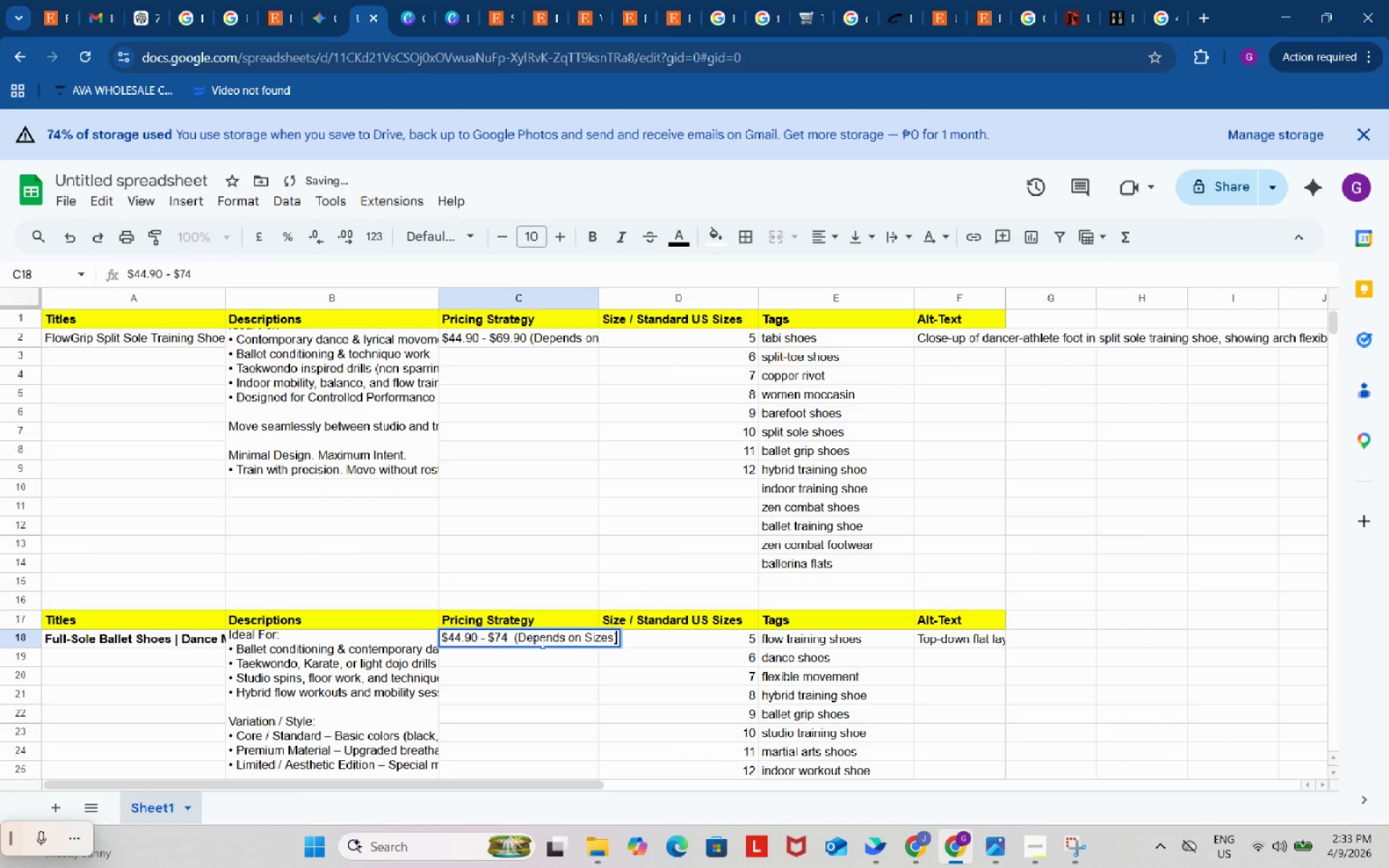 
key(Control+V)
 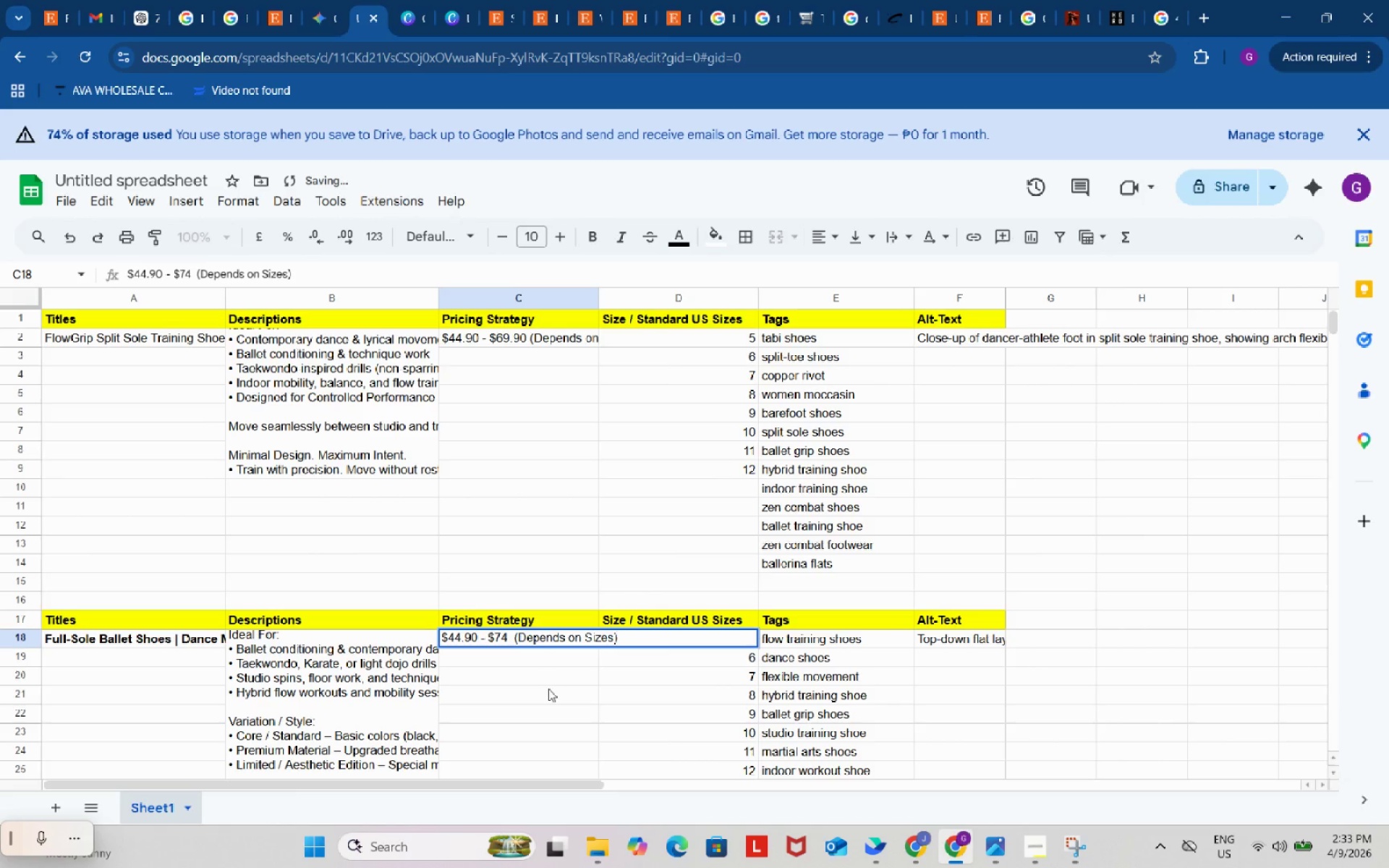 
left_click([548, 689])
 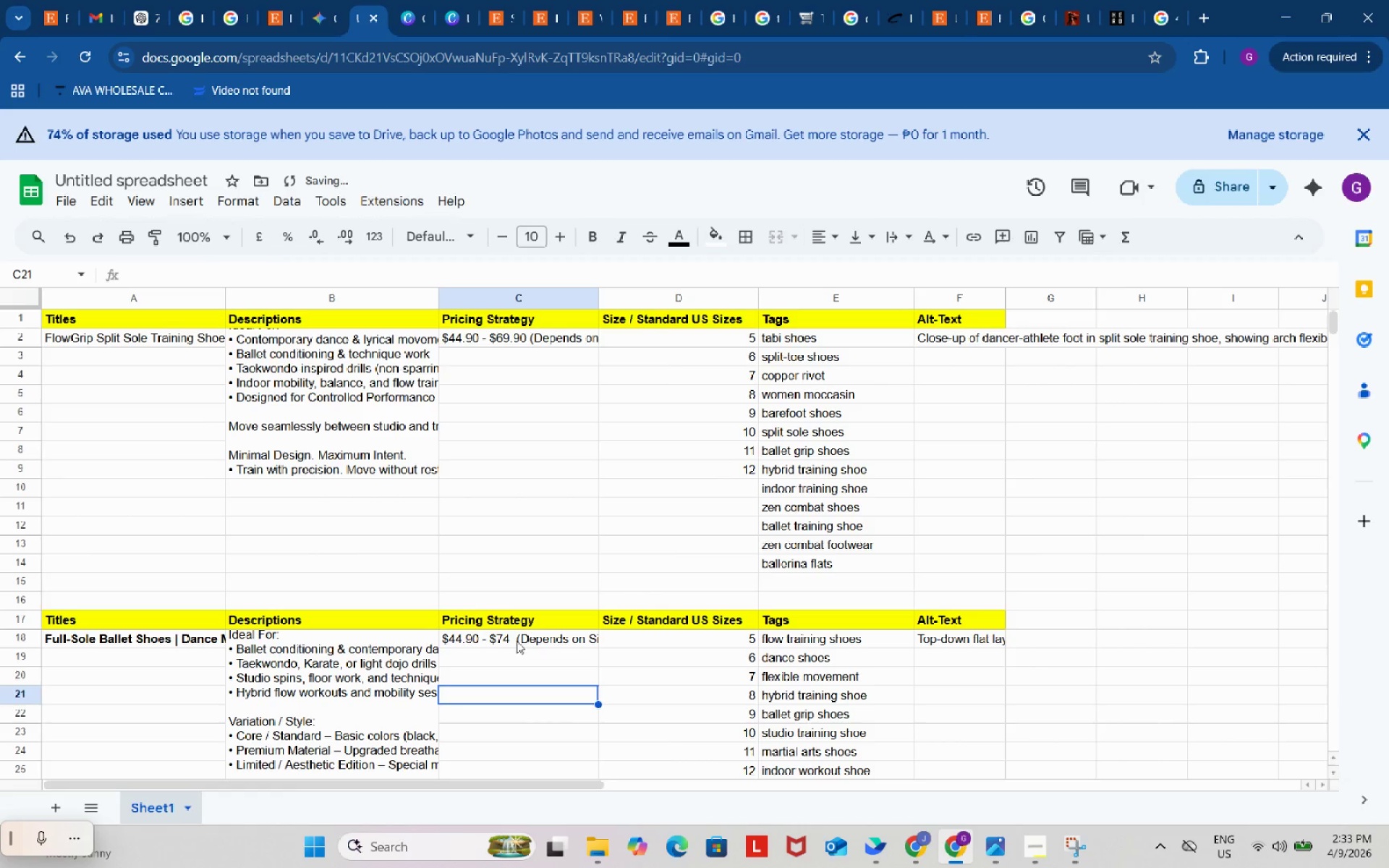 
double_click([516, 641])
 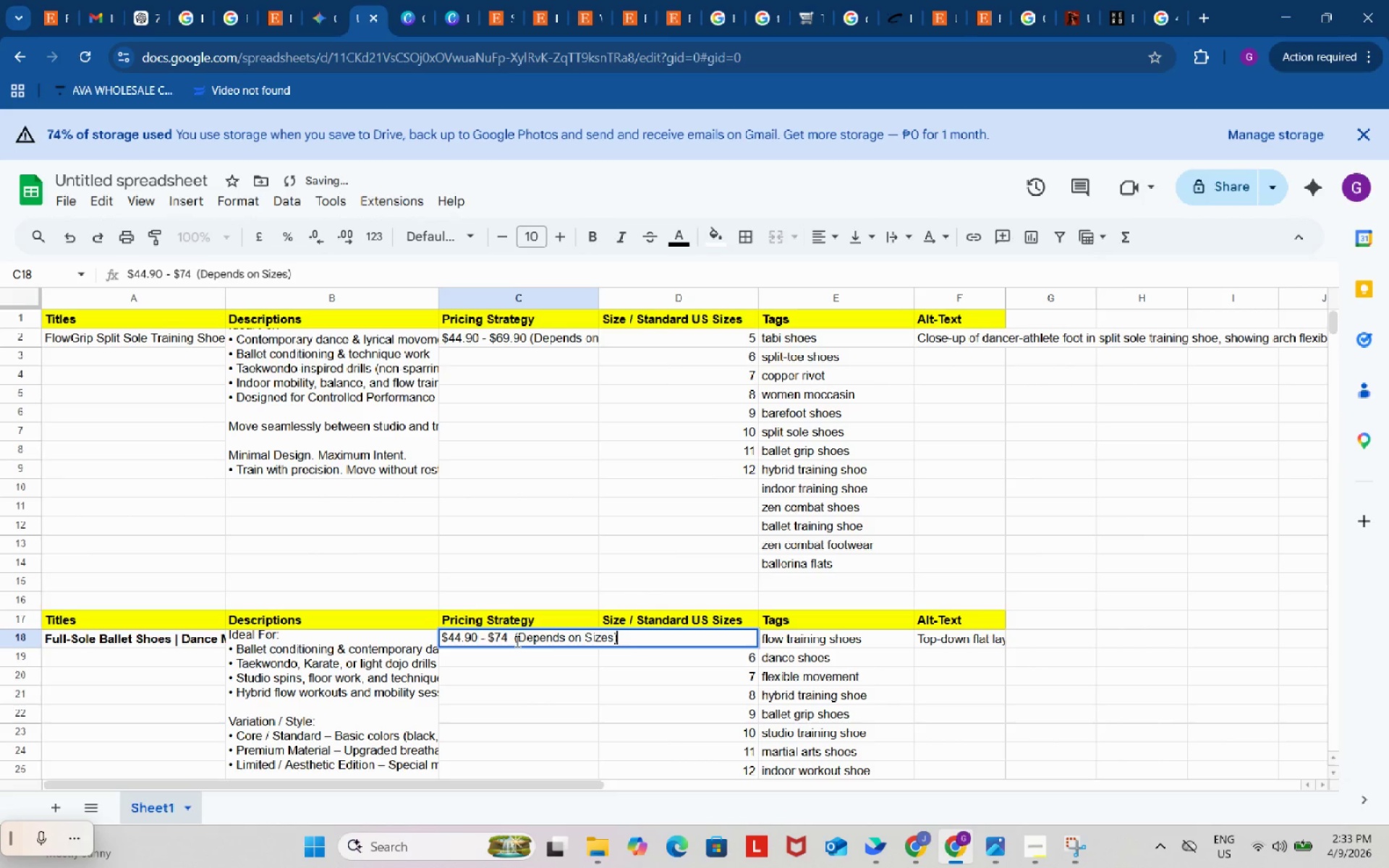 
triple_click([516, 641])
 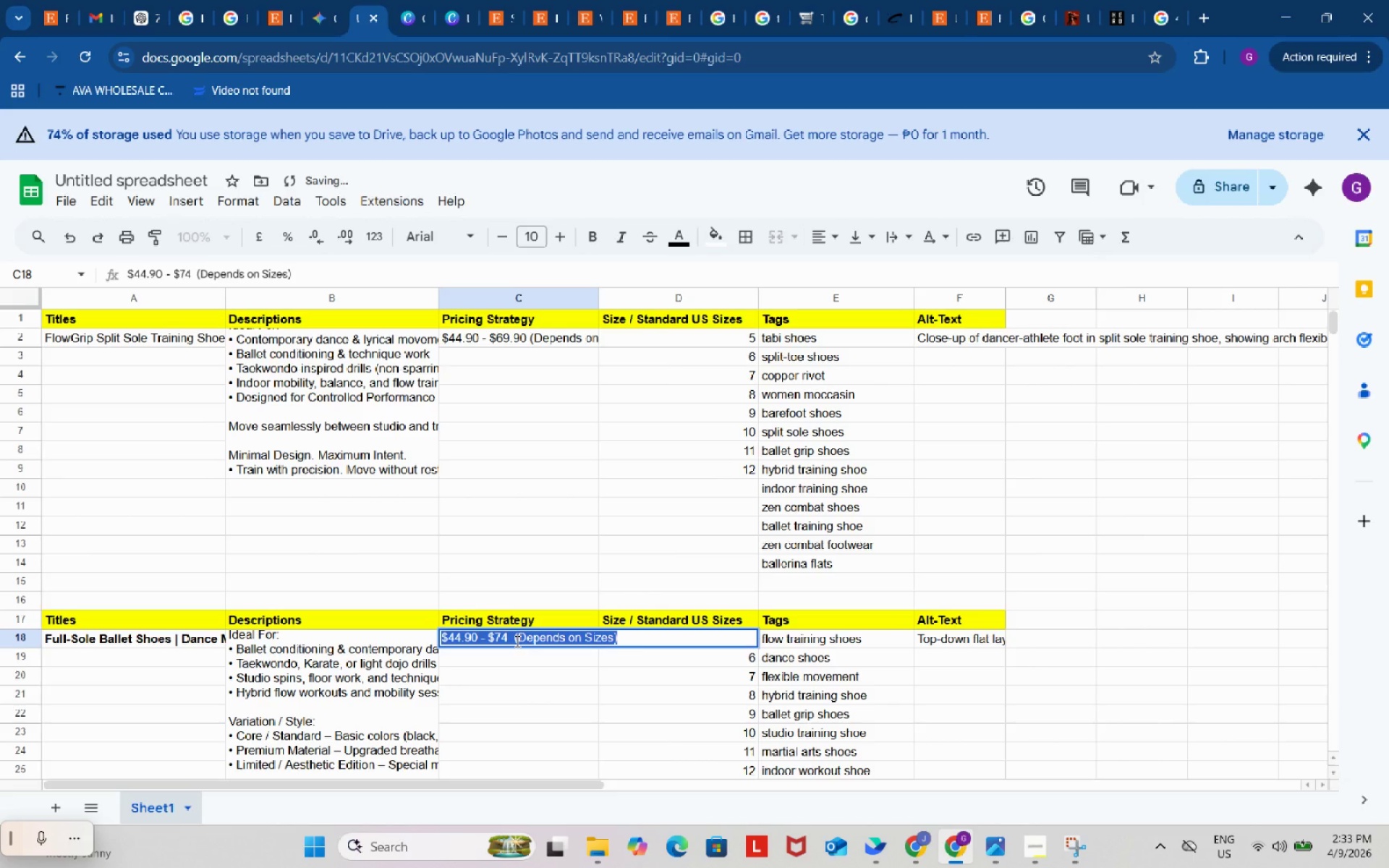 
left_click([516, 641])
 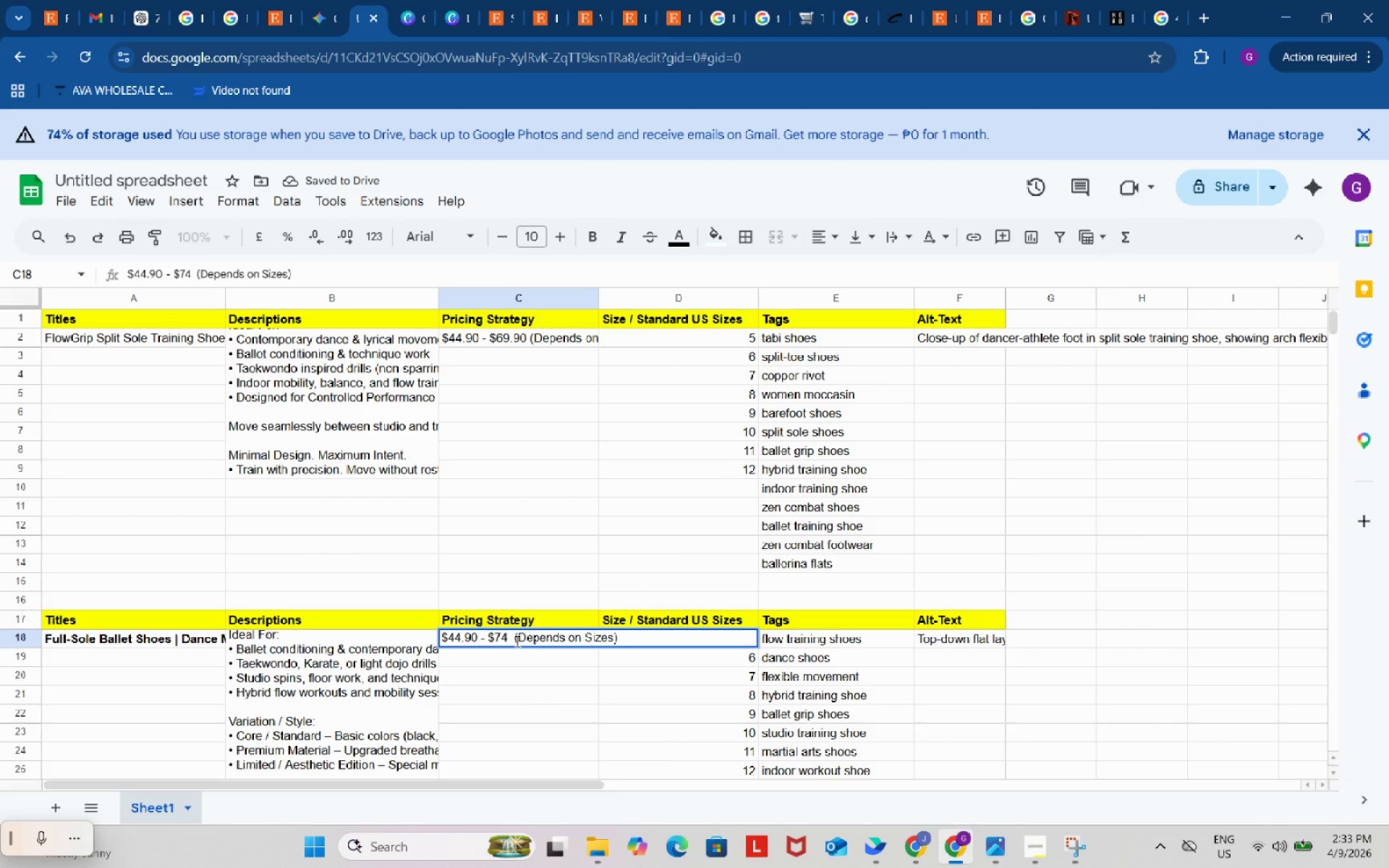 
key(Backspace)
 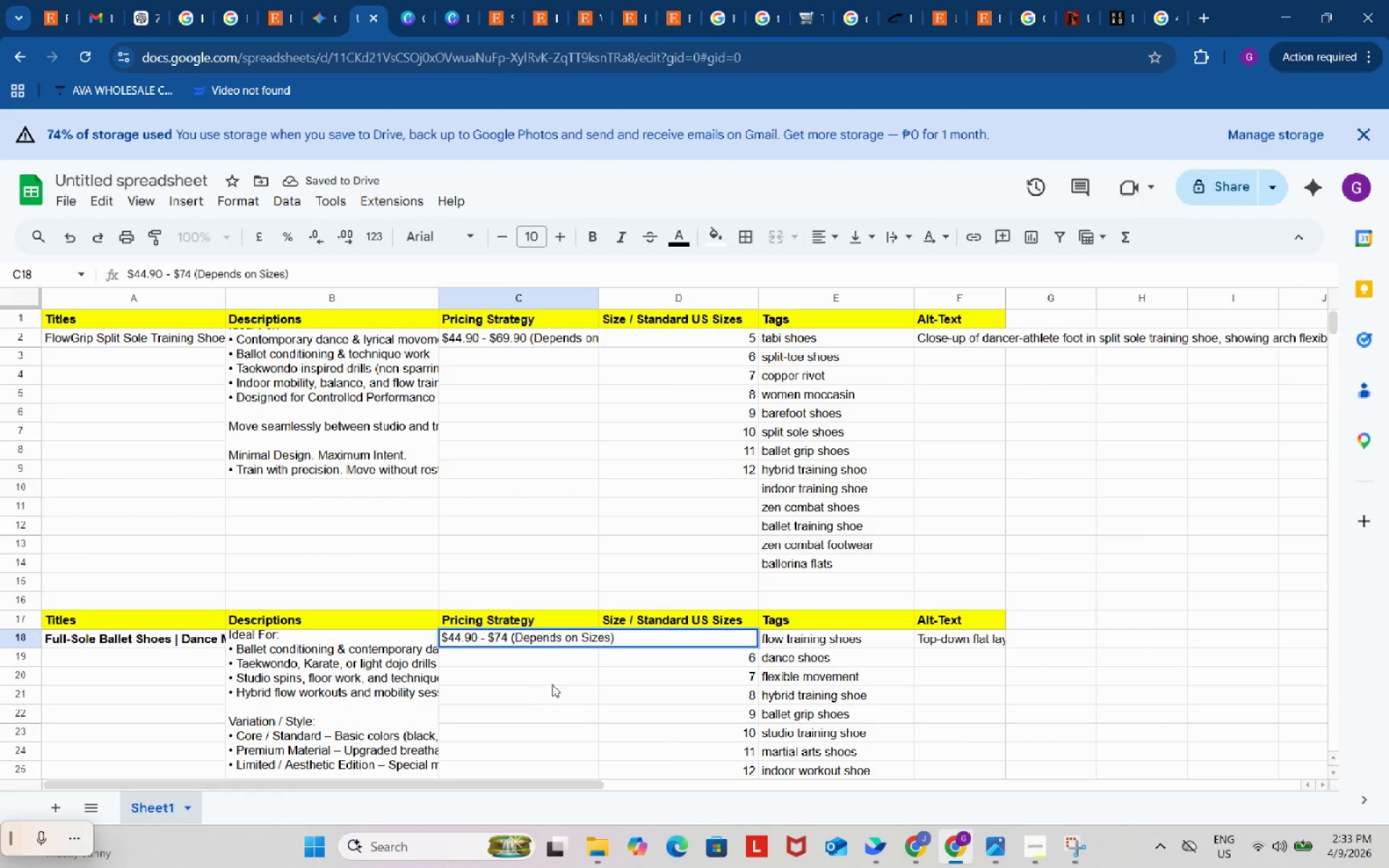 
left_click([552, 684])
 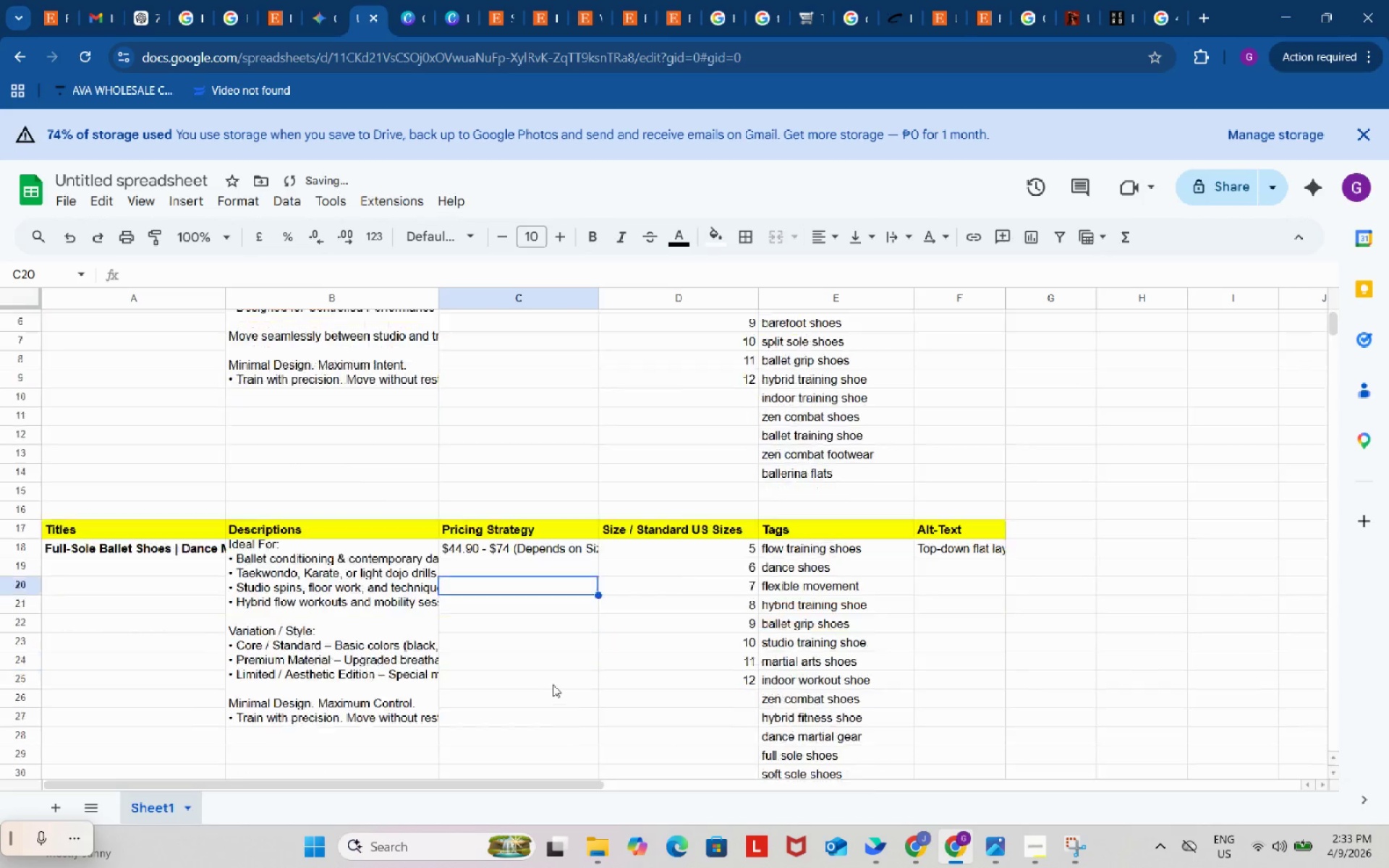 
scroll: coordinate [548, 691], scroll_direction: down, amount: 11.0
 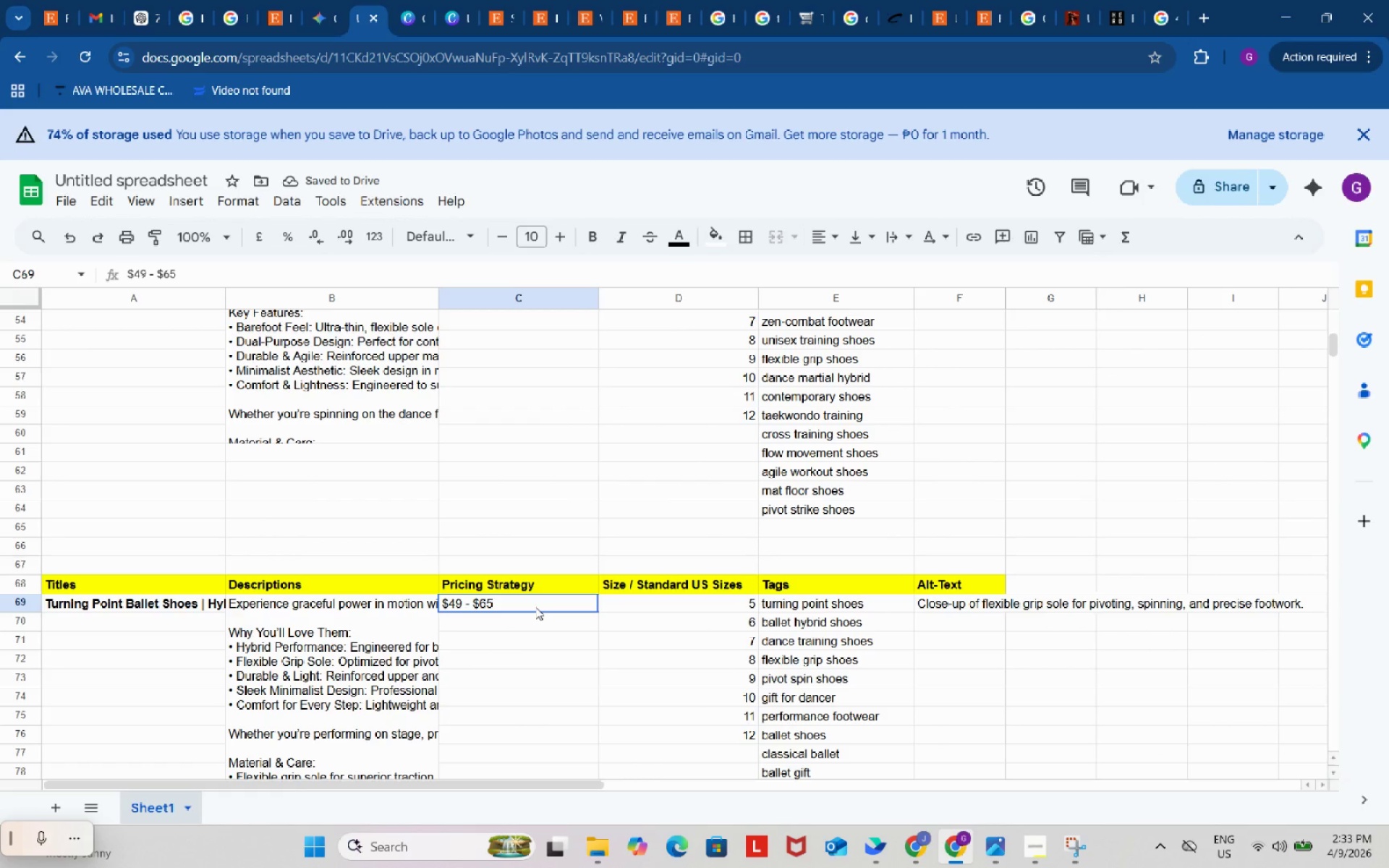 
double_click([535, 607])
 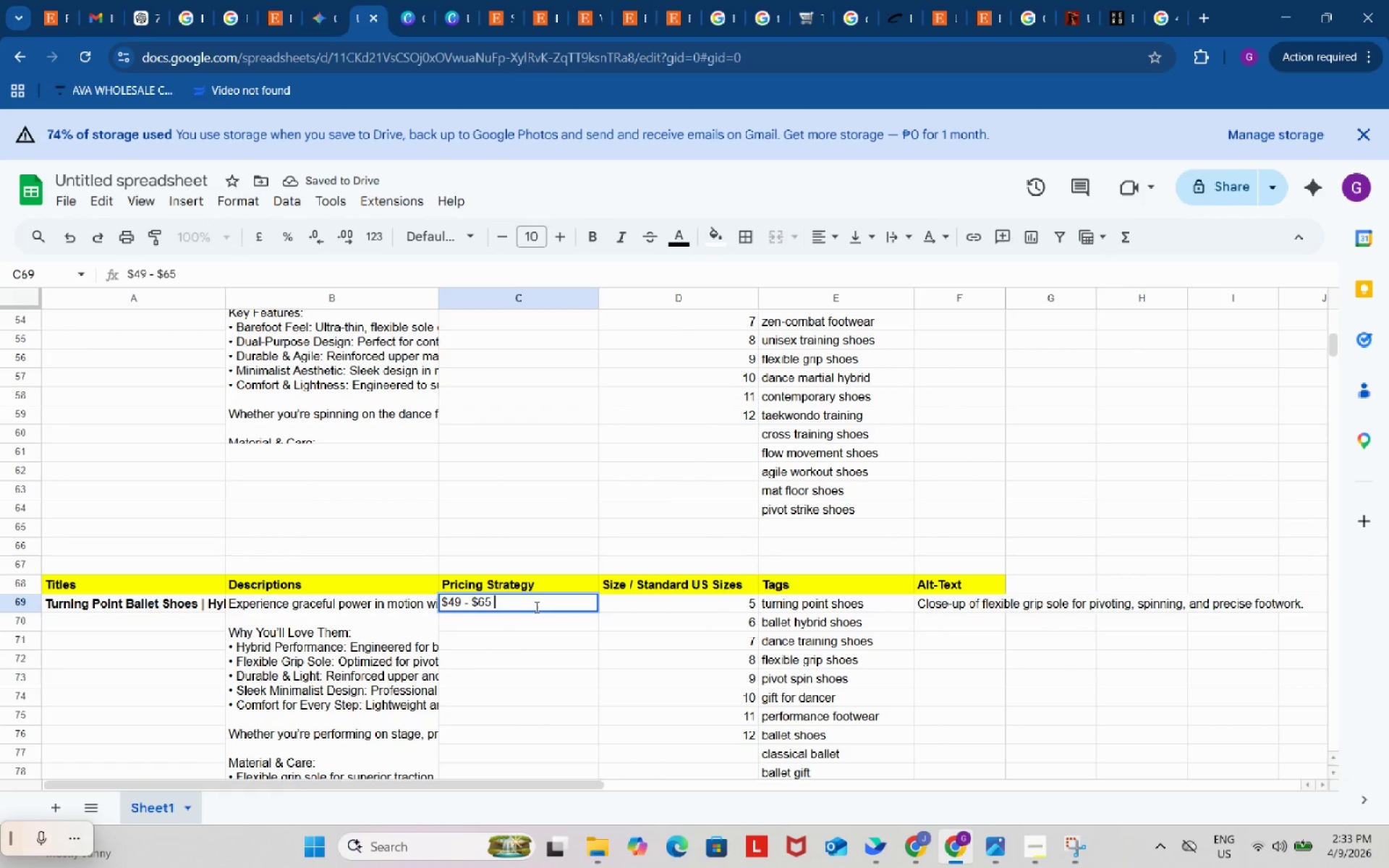 
key(Space)
 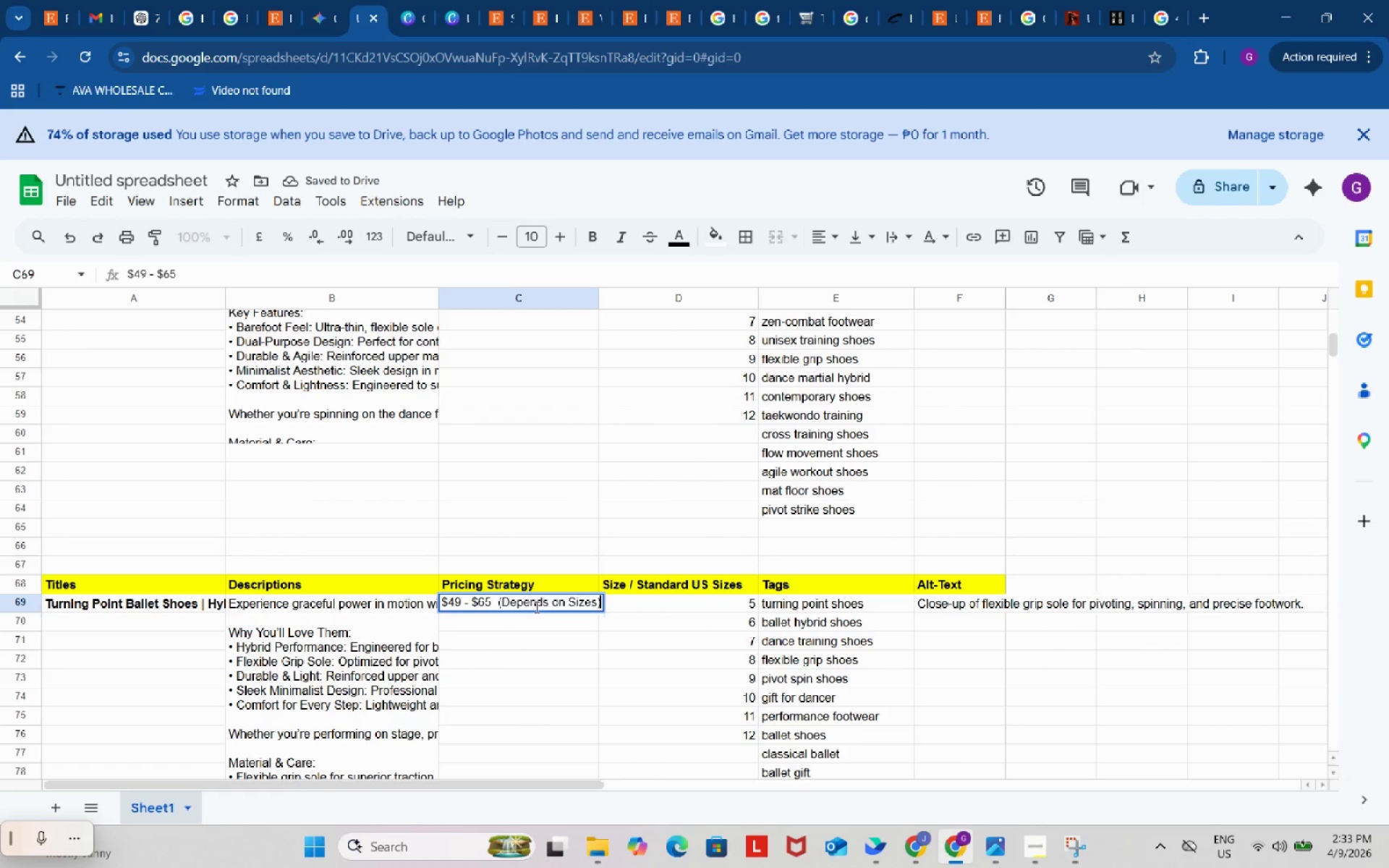 
key(Control+ControlLeft)
 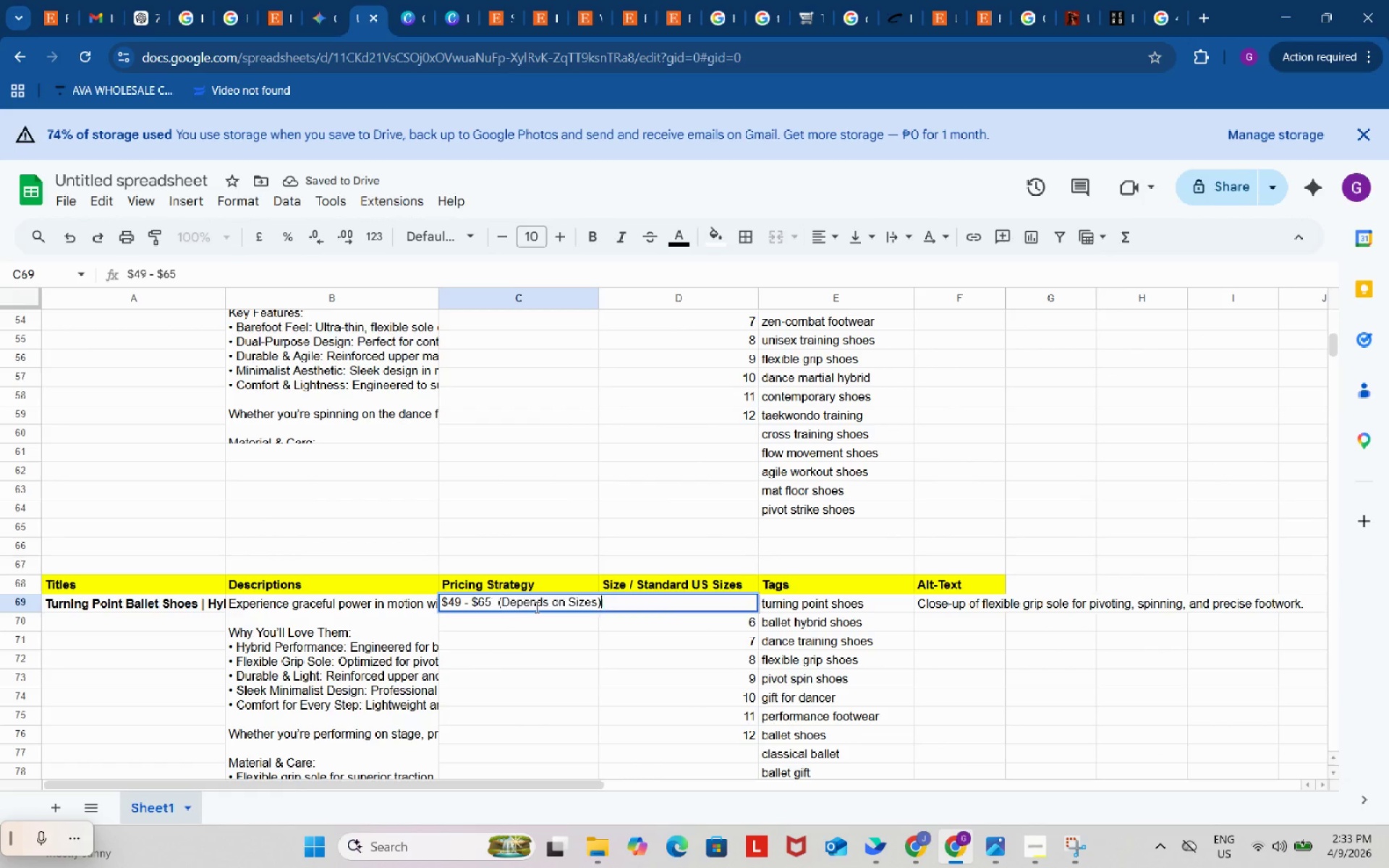 
key(Control+V)
 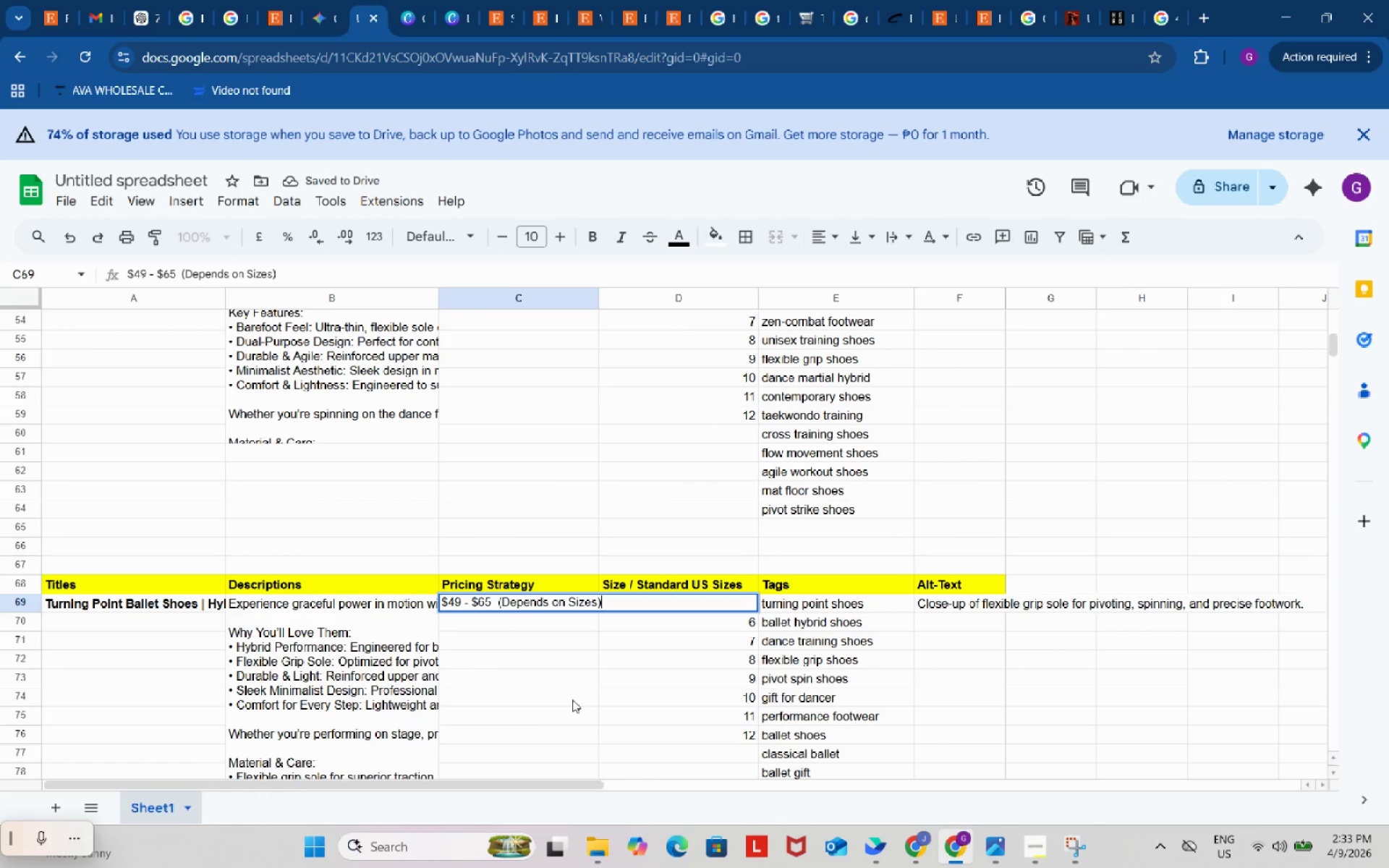 
left_click([572, 699])
 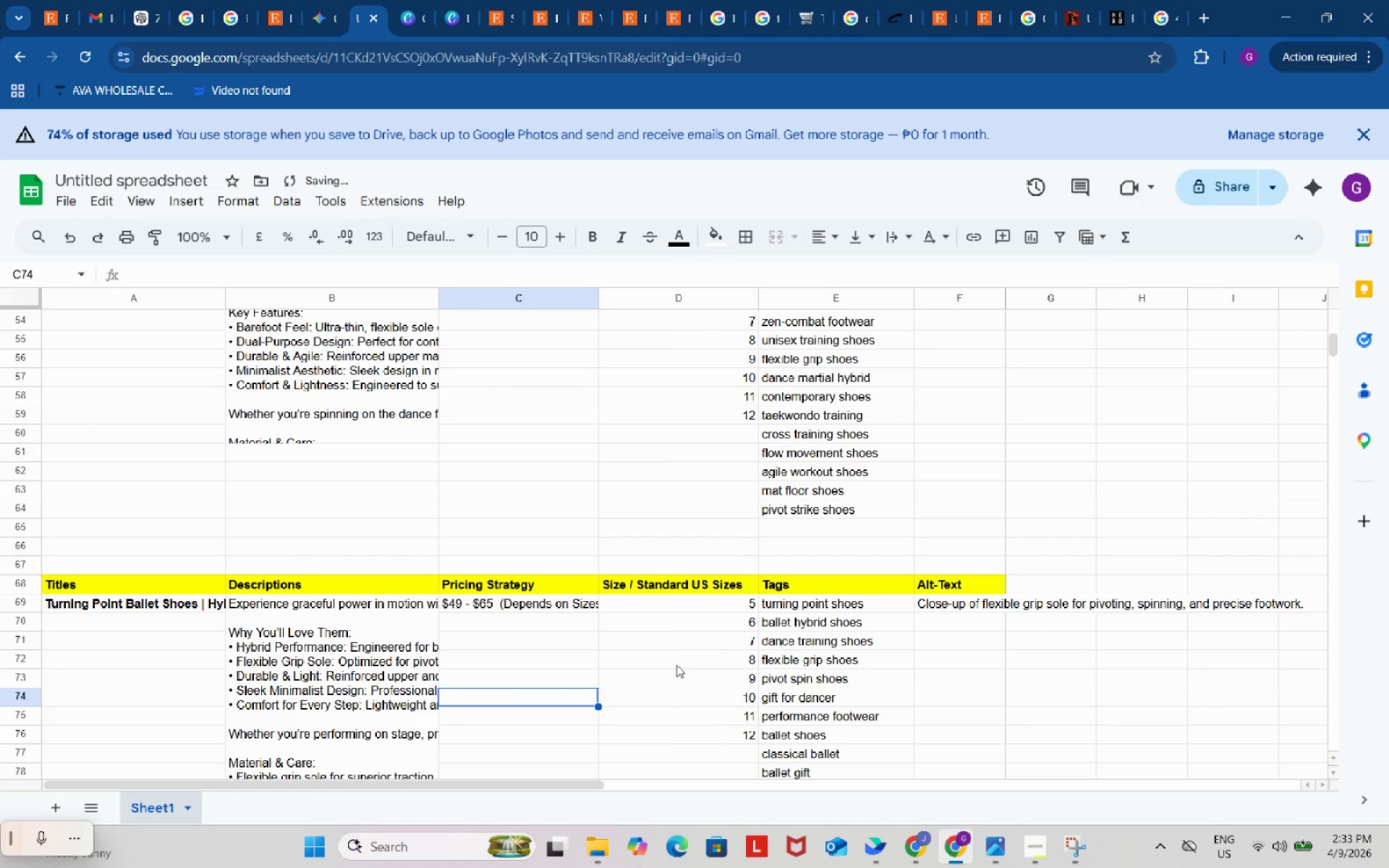 
scroll: coordinate [678, 664], scroll_direction: none, amount: 0.0
 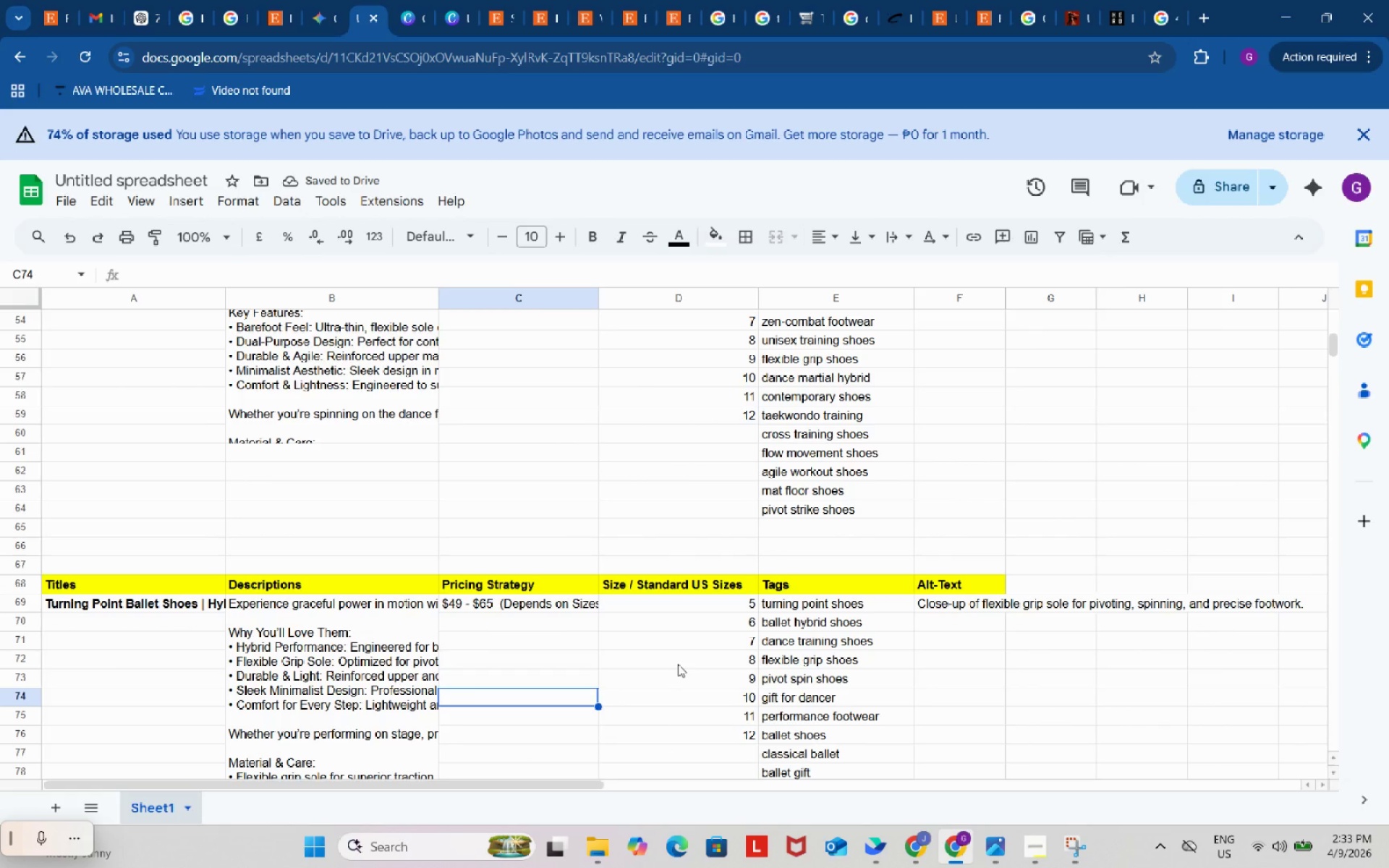 
scroll: coordinate [674, 671], scroll_direction: up, amount: 19.0
 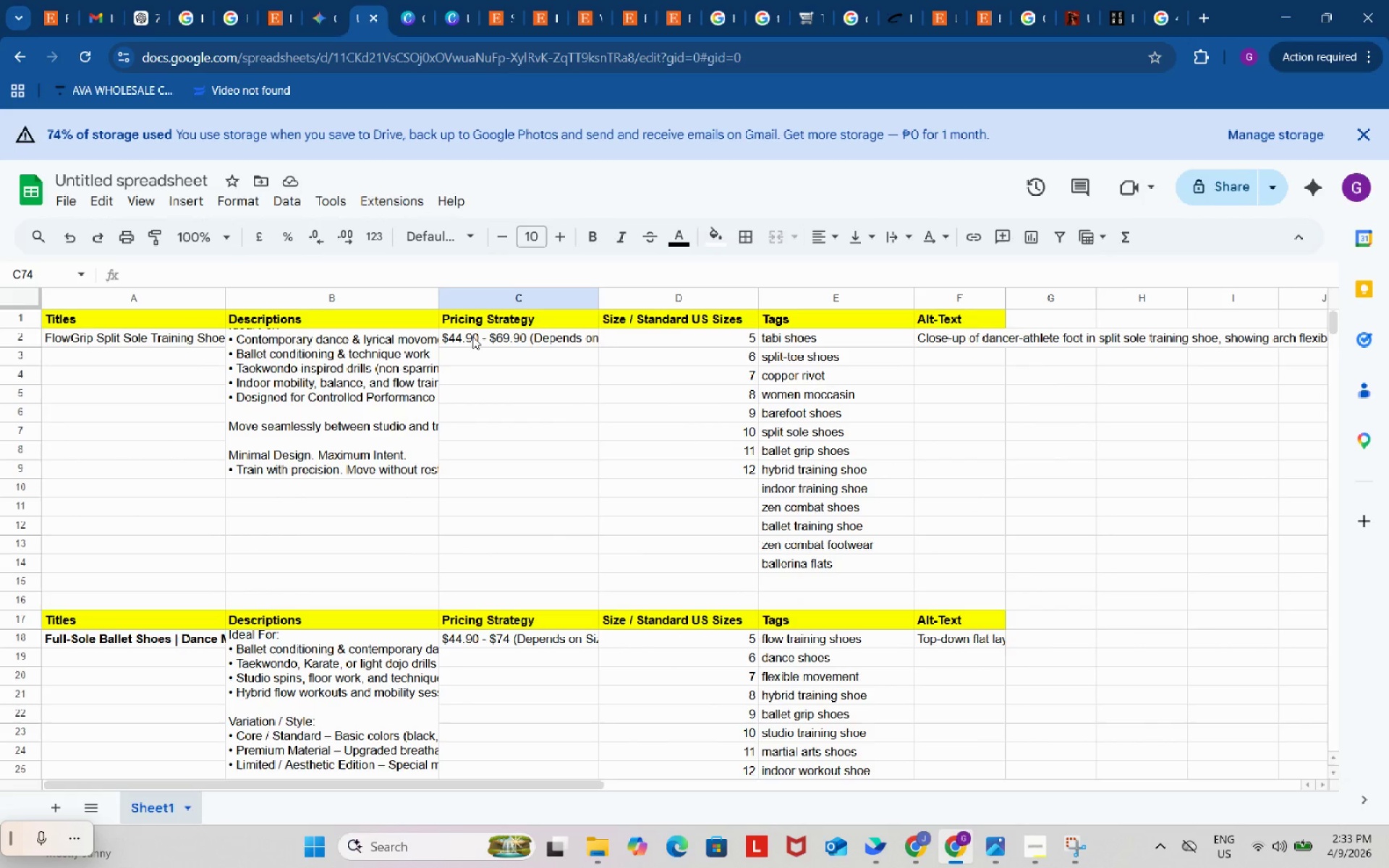 
double_click([493, 339])
 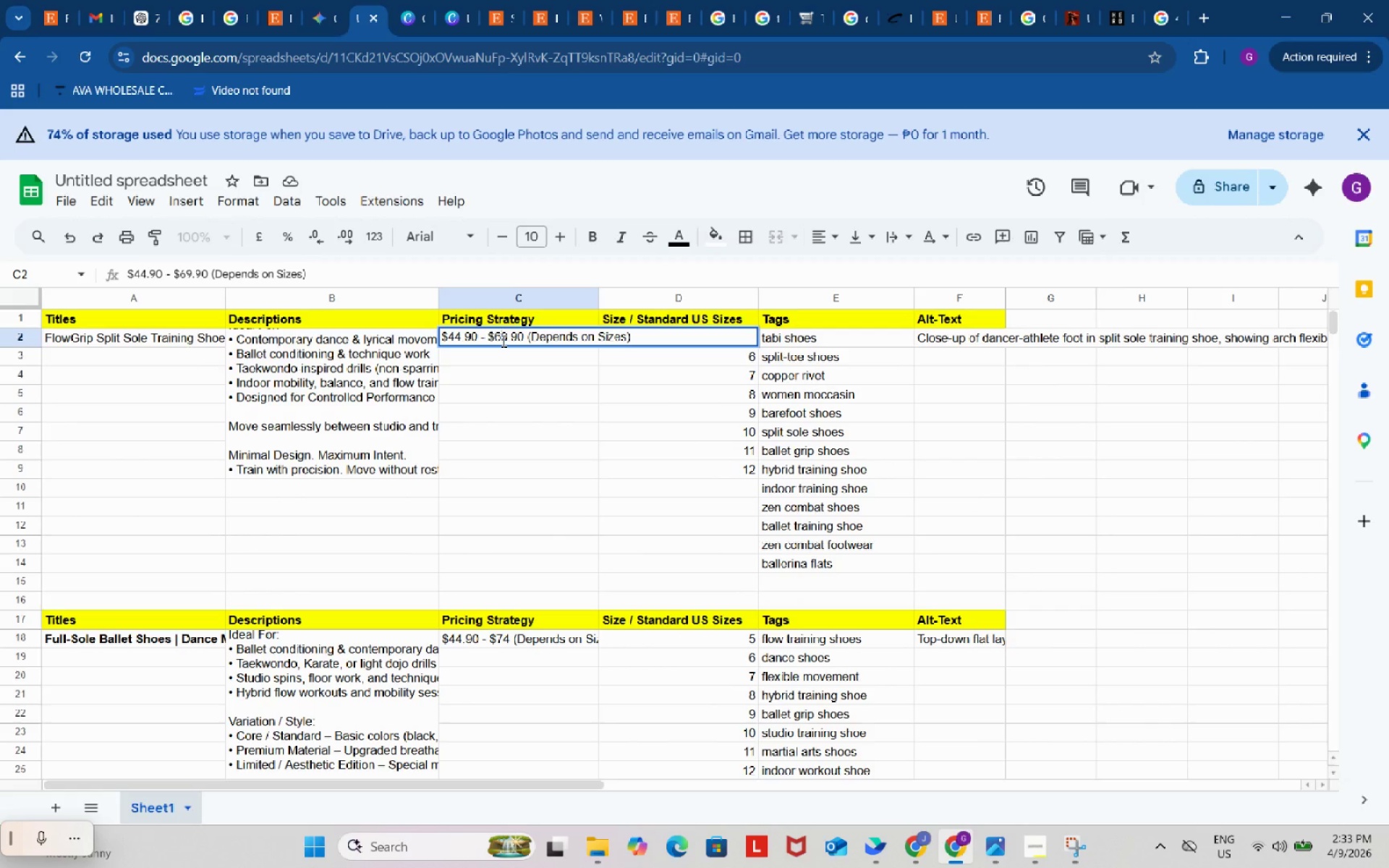 
key(Backspace)
 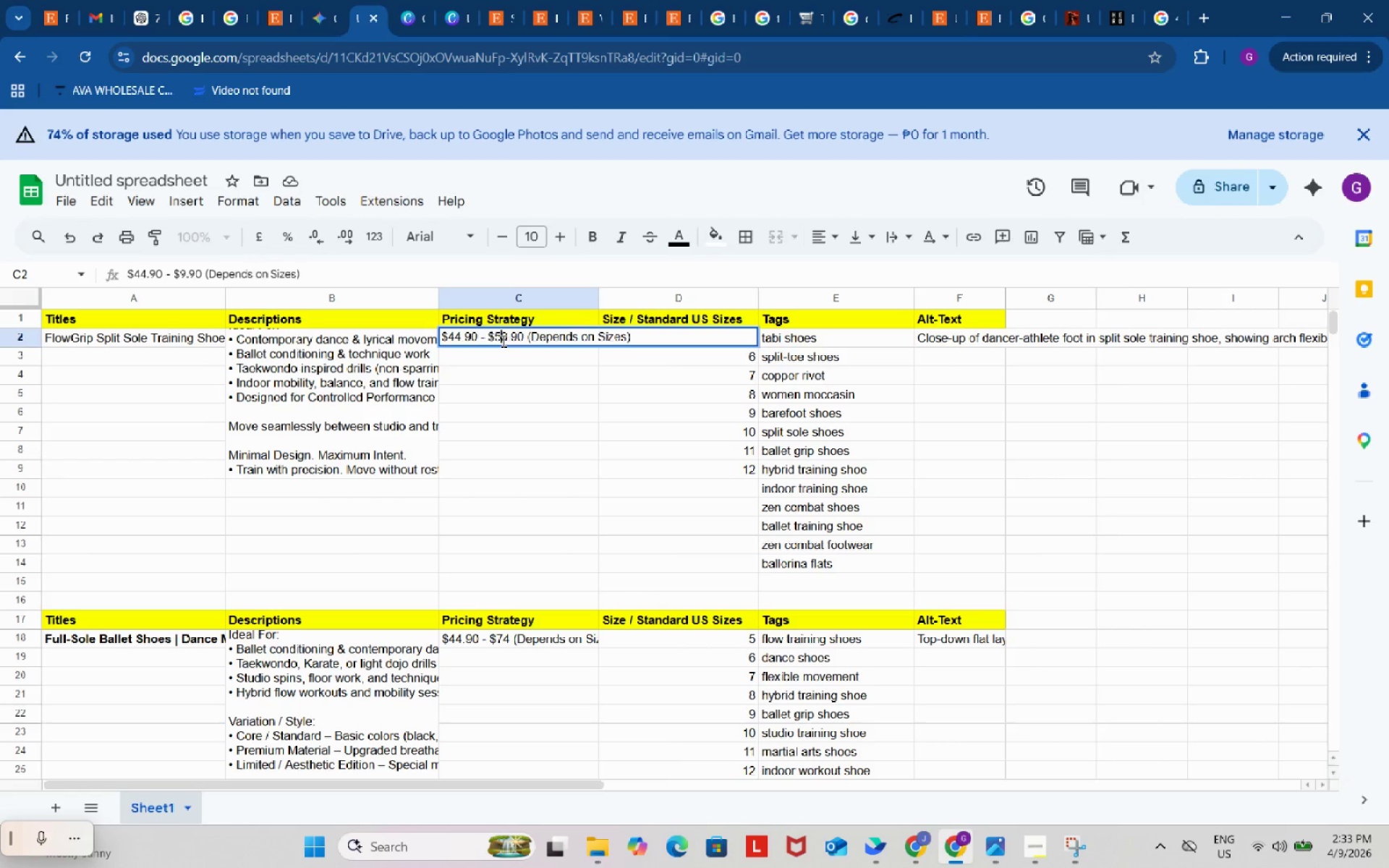 
key(Numpad5)
 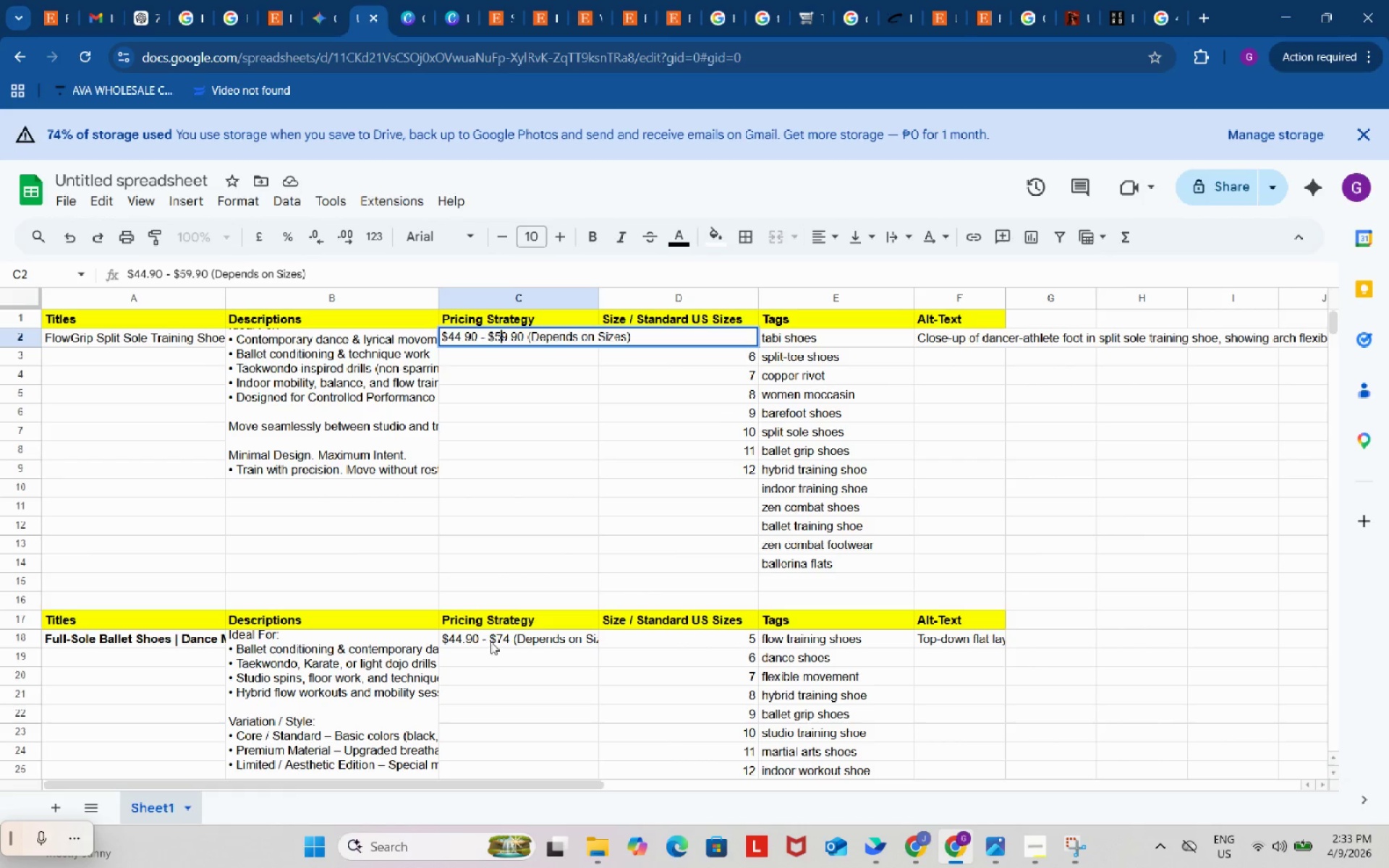 
double_click([492, 639])
 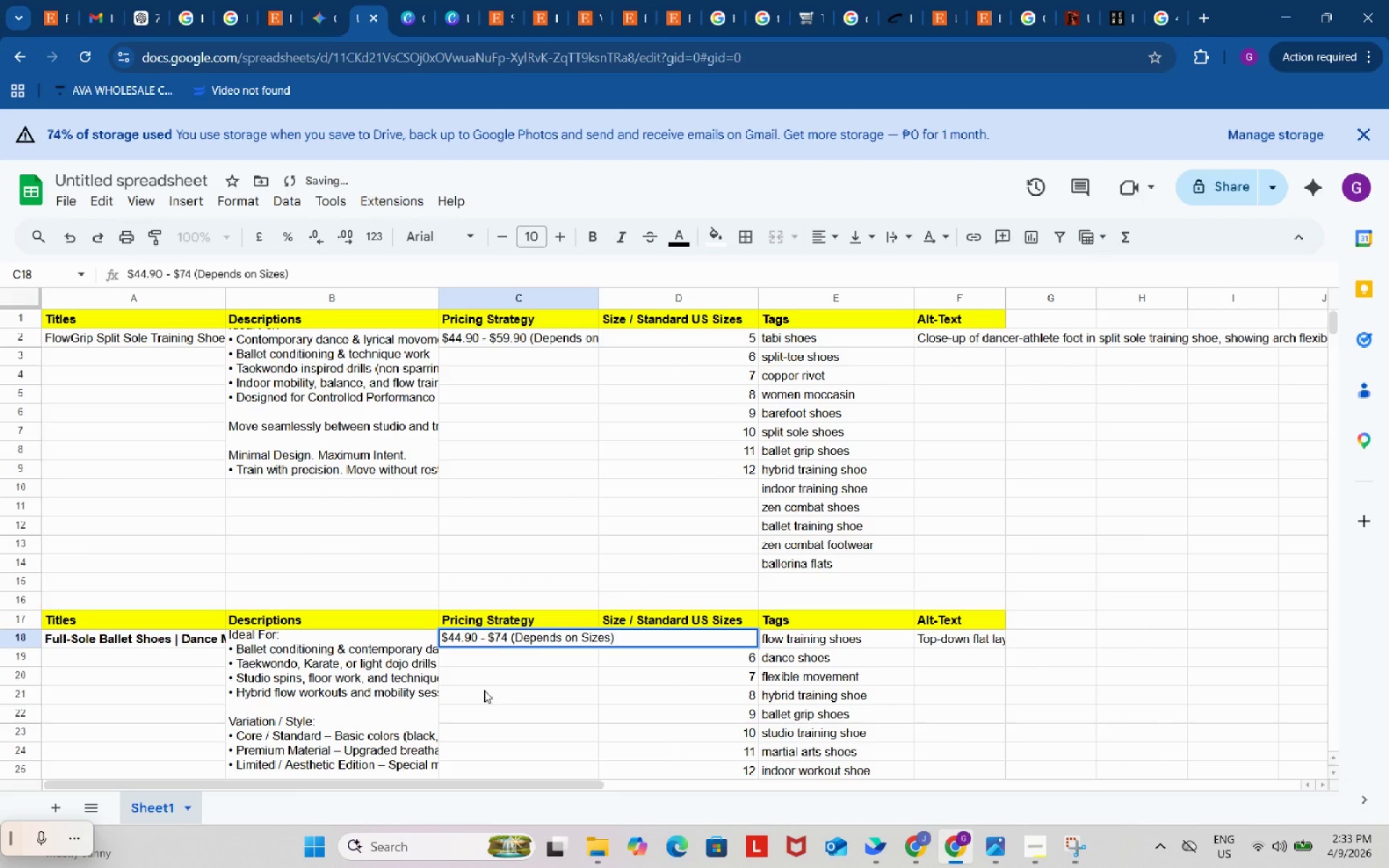 
key(Backspace)
 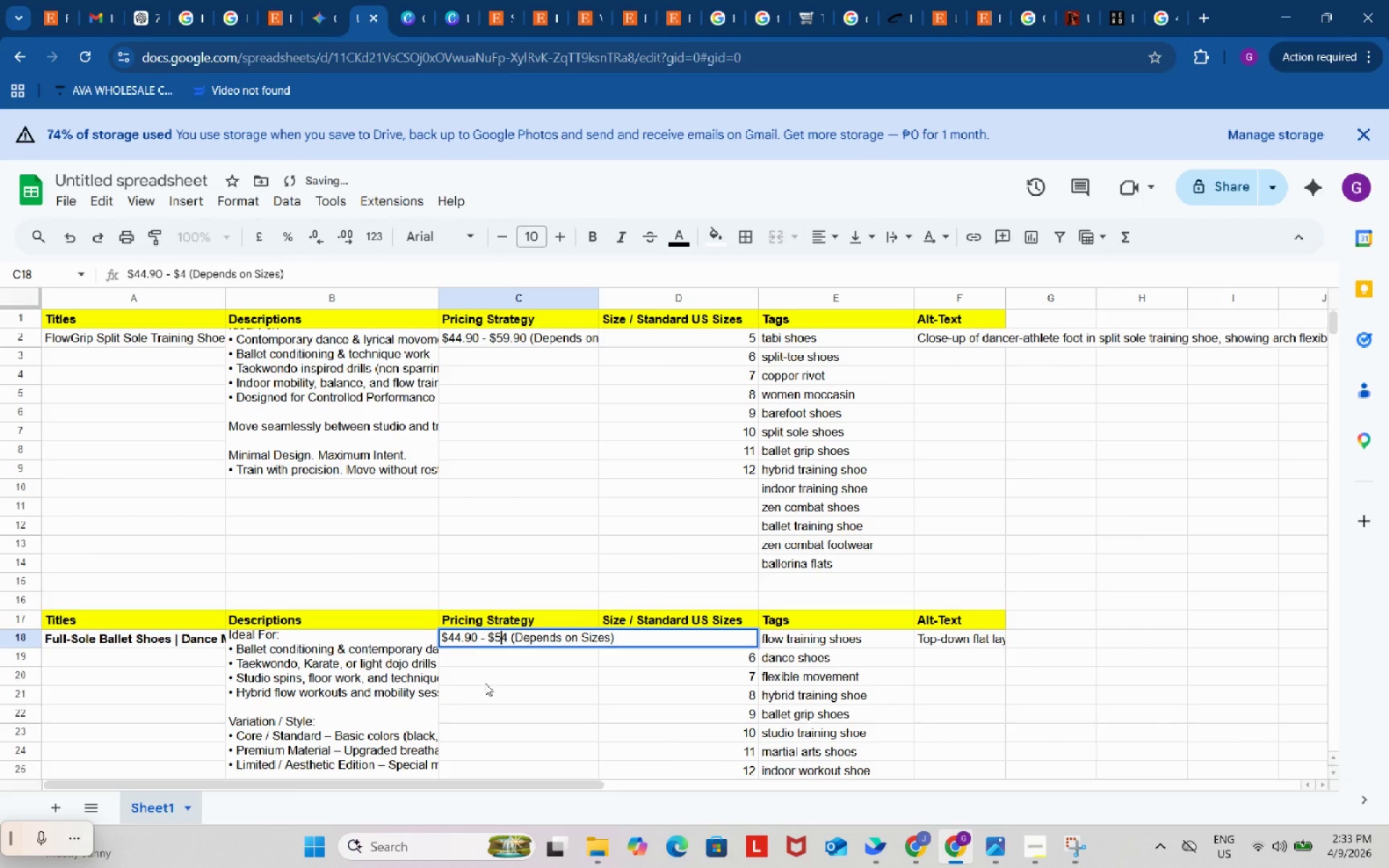 
key(Numpad5)
 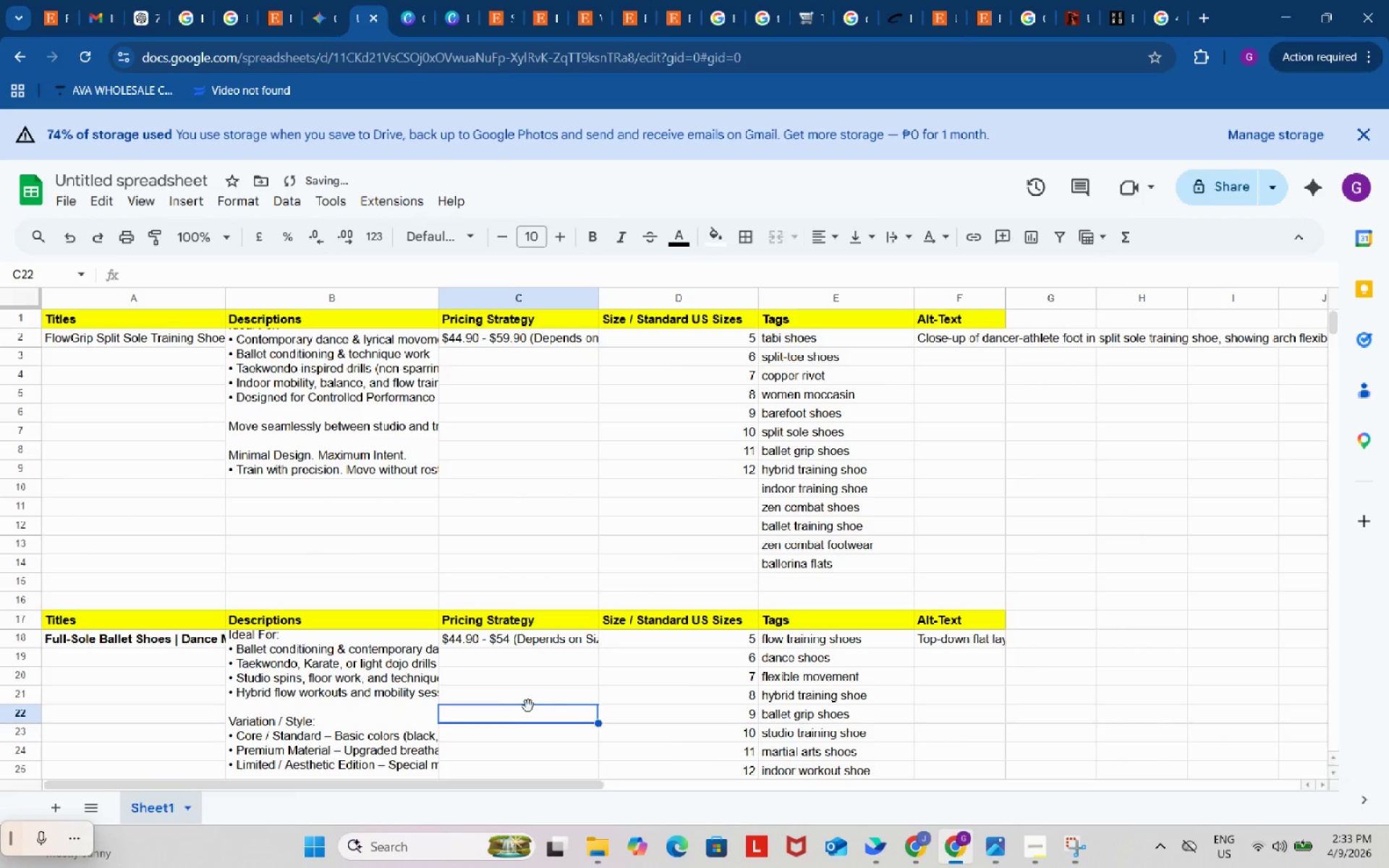 
scroll: coordinate [530, 569], scroll_direction: down, amount: 11.0
 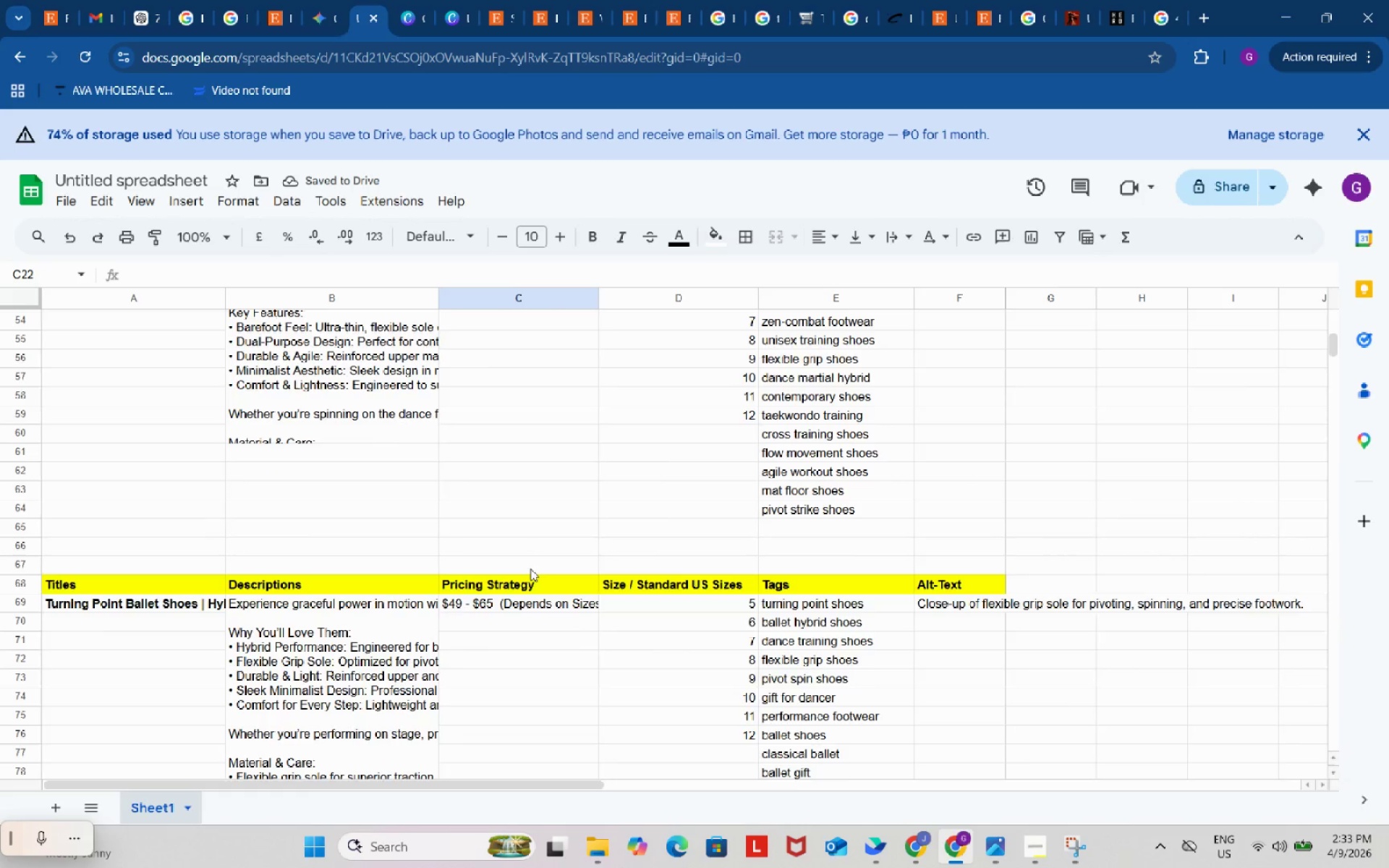 
scroll: coordinate [530, 569], scroll_direction: up, amount: 2.0
 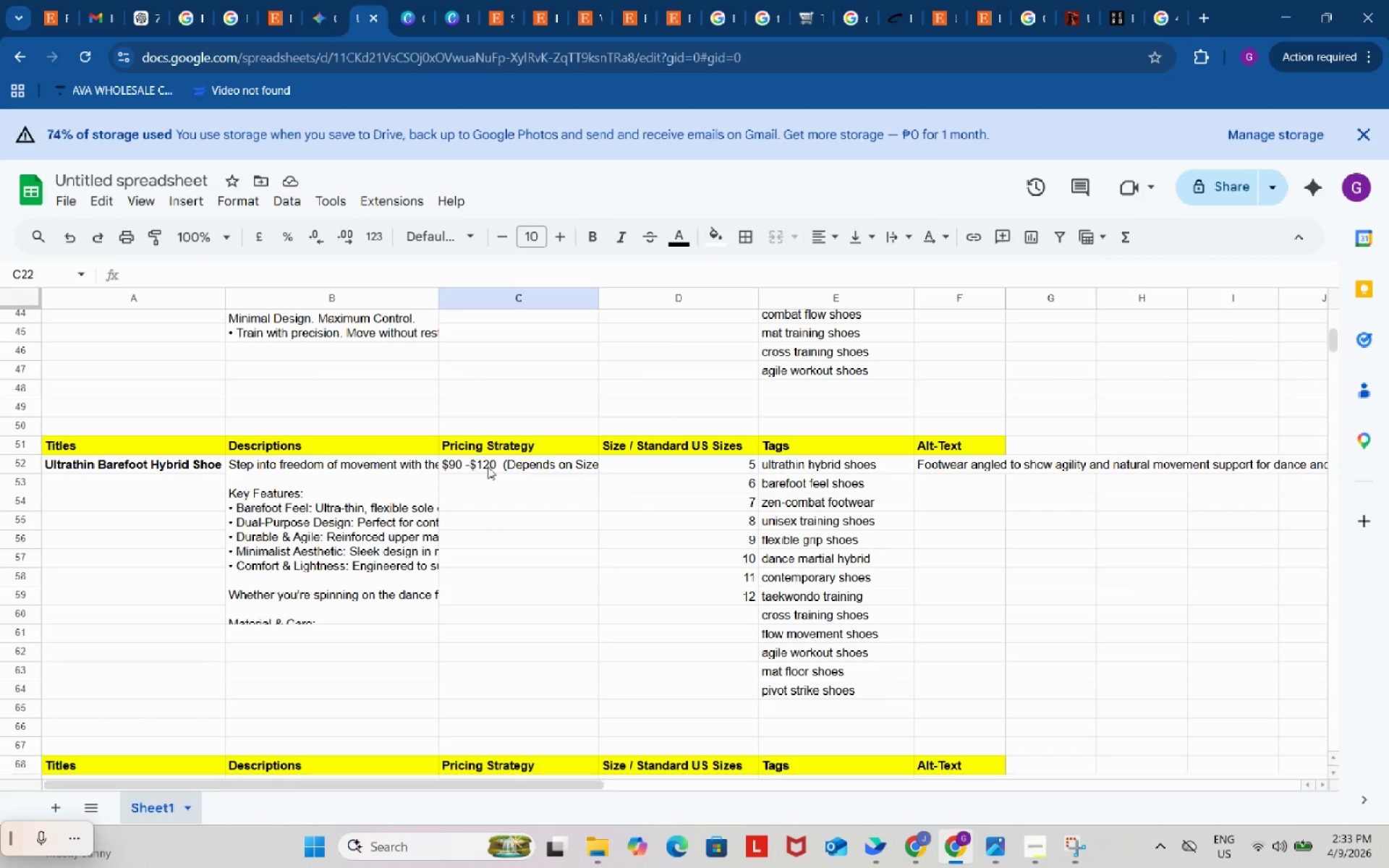 
double_click([488, 467])
 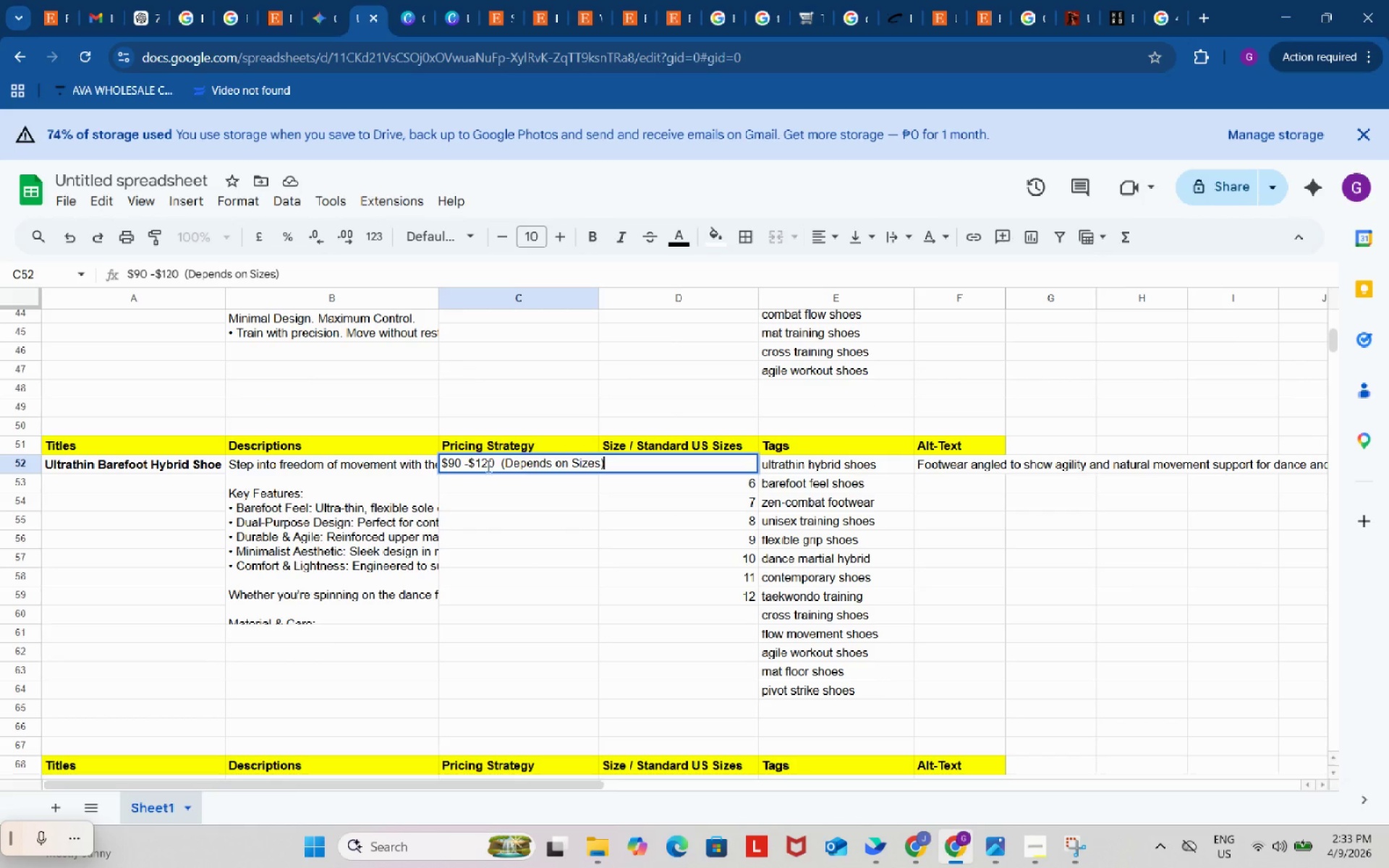 
left_click([487, 466])
 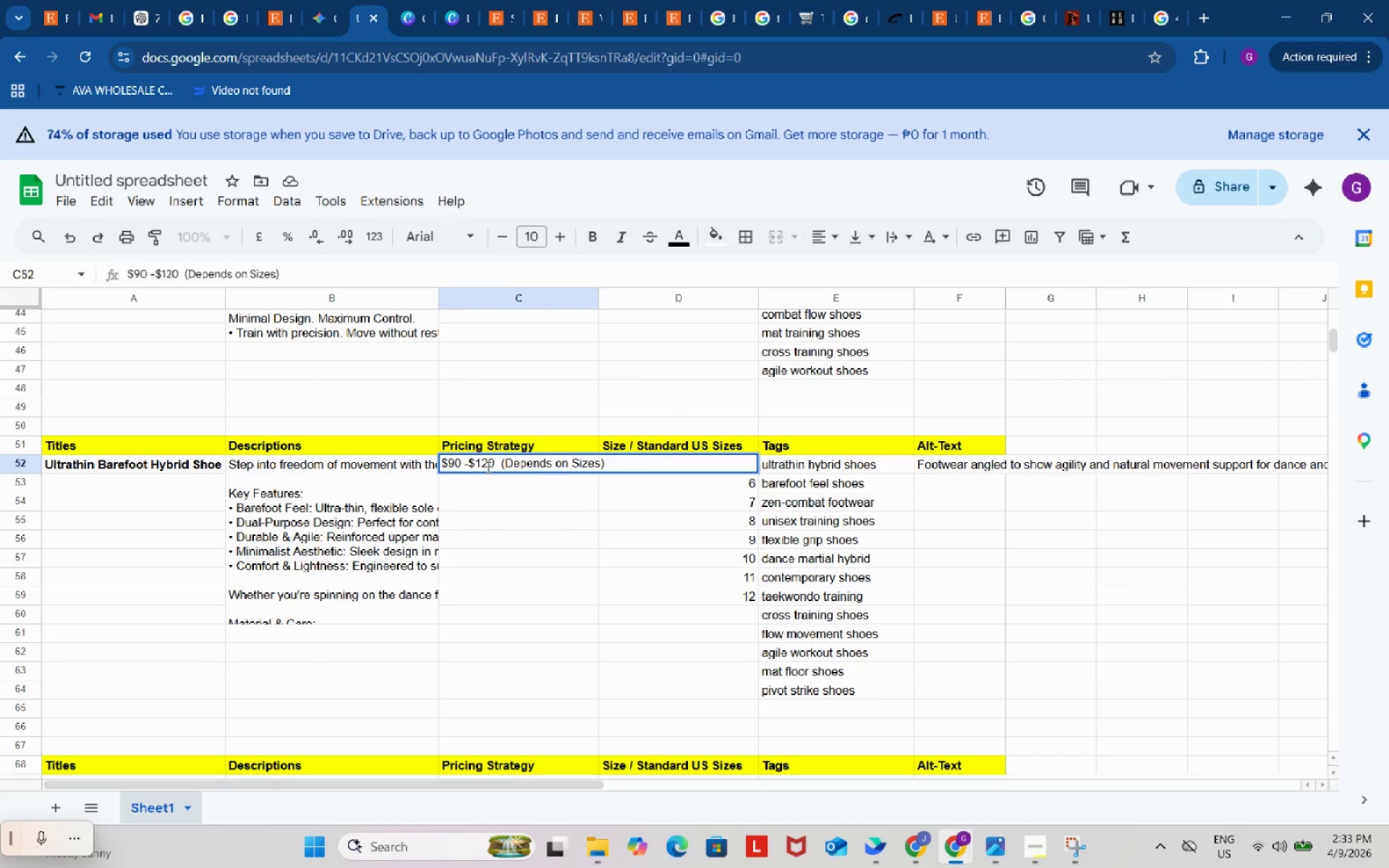 
key(Backspace)
 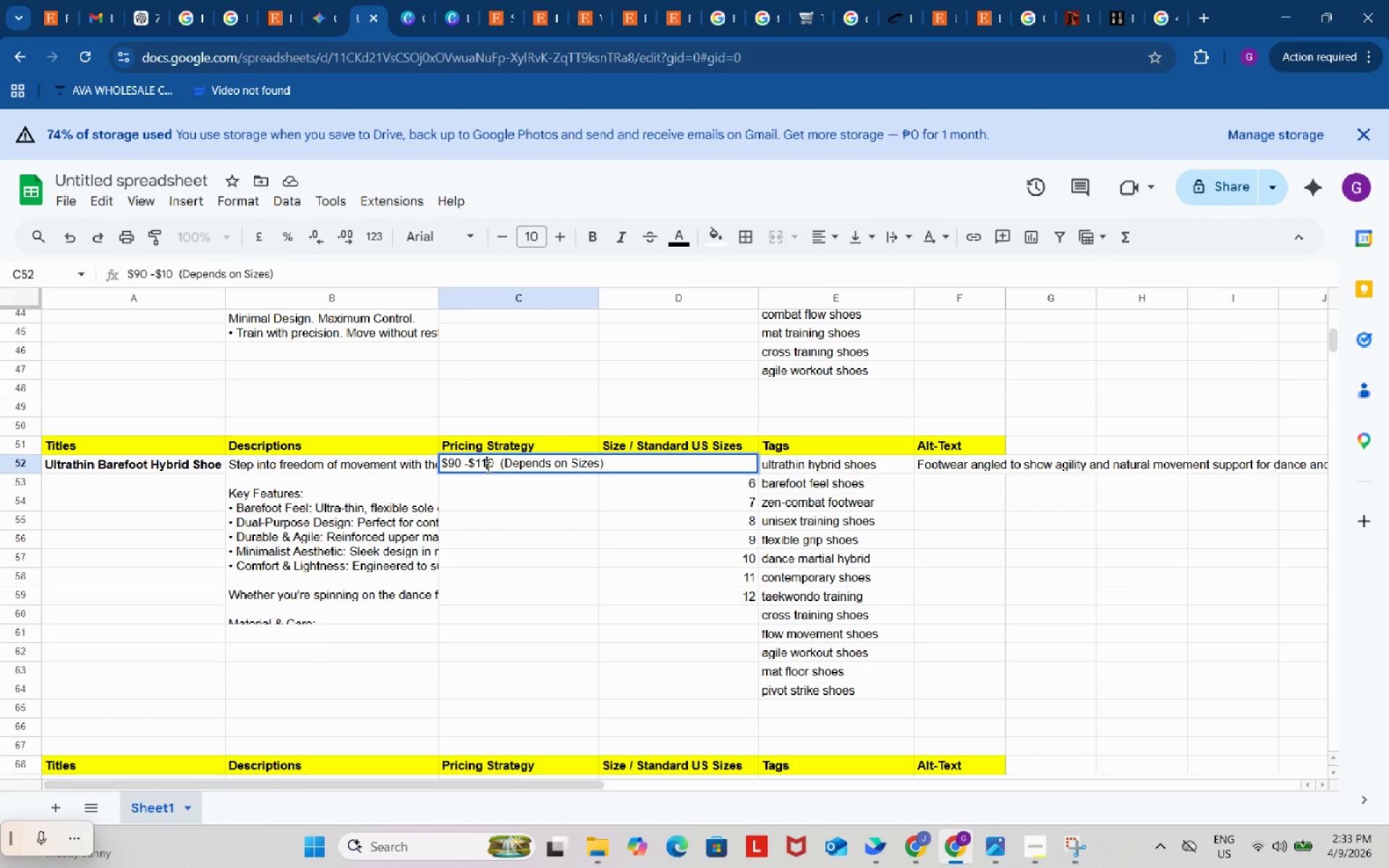 
key(Numpad1)
 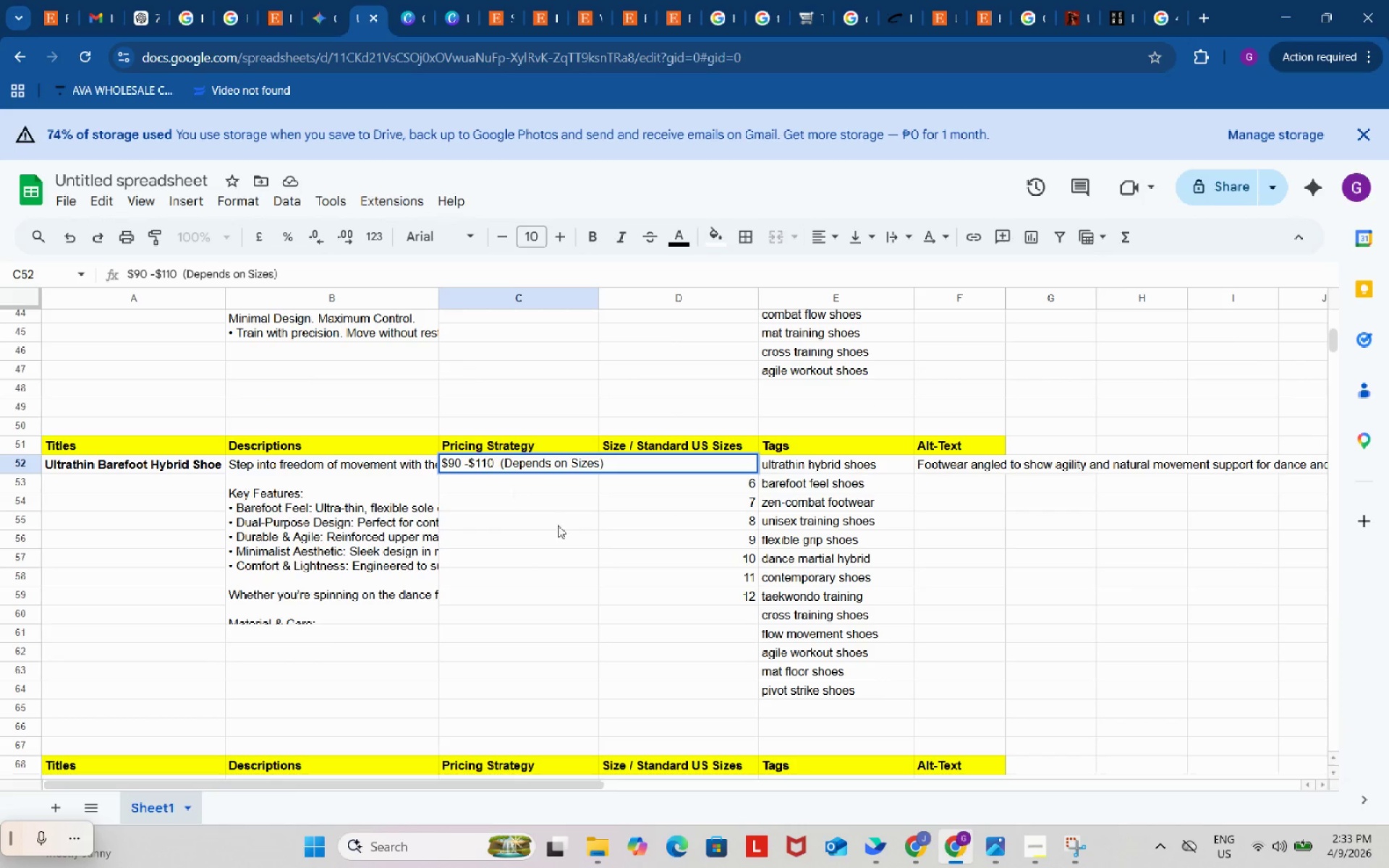 
left_click([561, 534])
 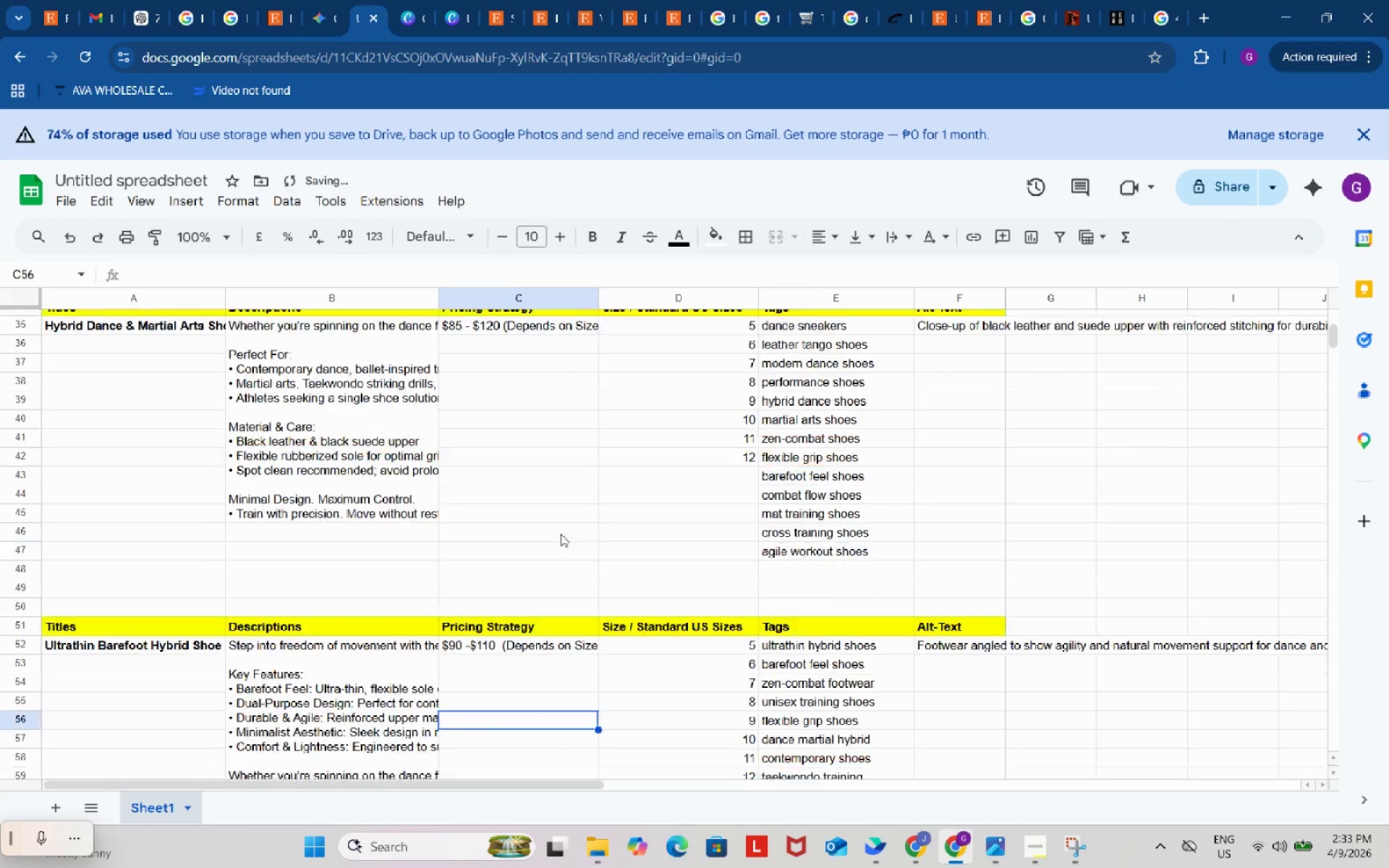 
scroll: coordinate [561, 534], scroll_direction: up, amount: 3.0
 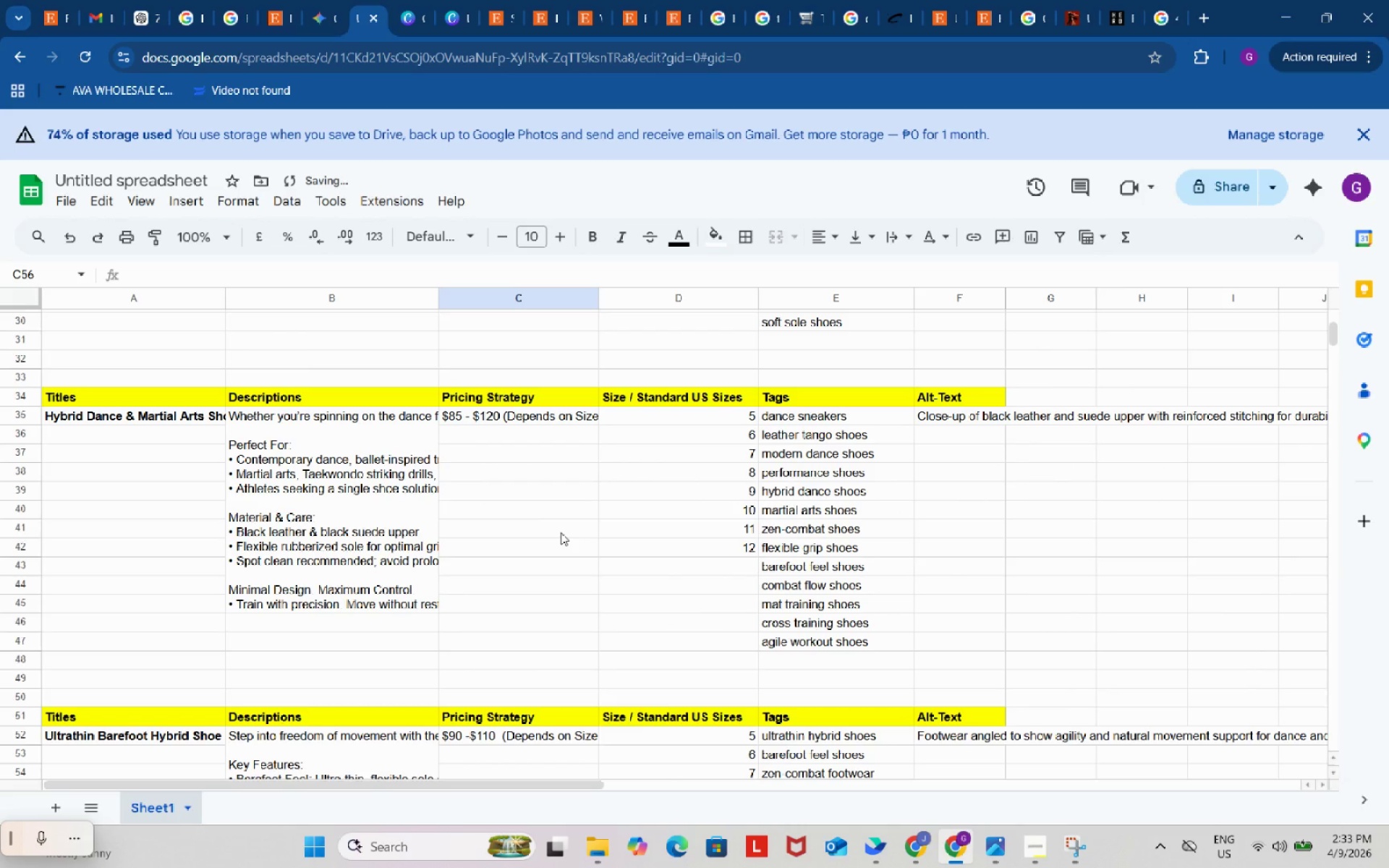 
scroll: coordinate [561, 532], scroll_direction: down, amount: 6.0
 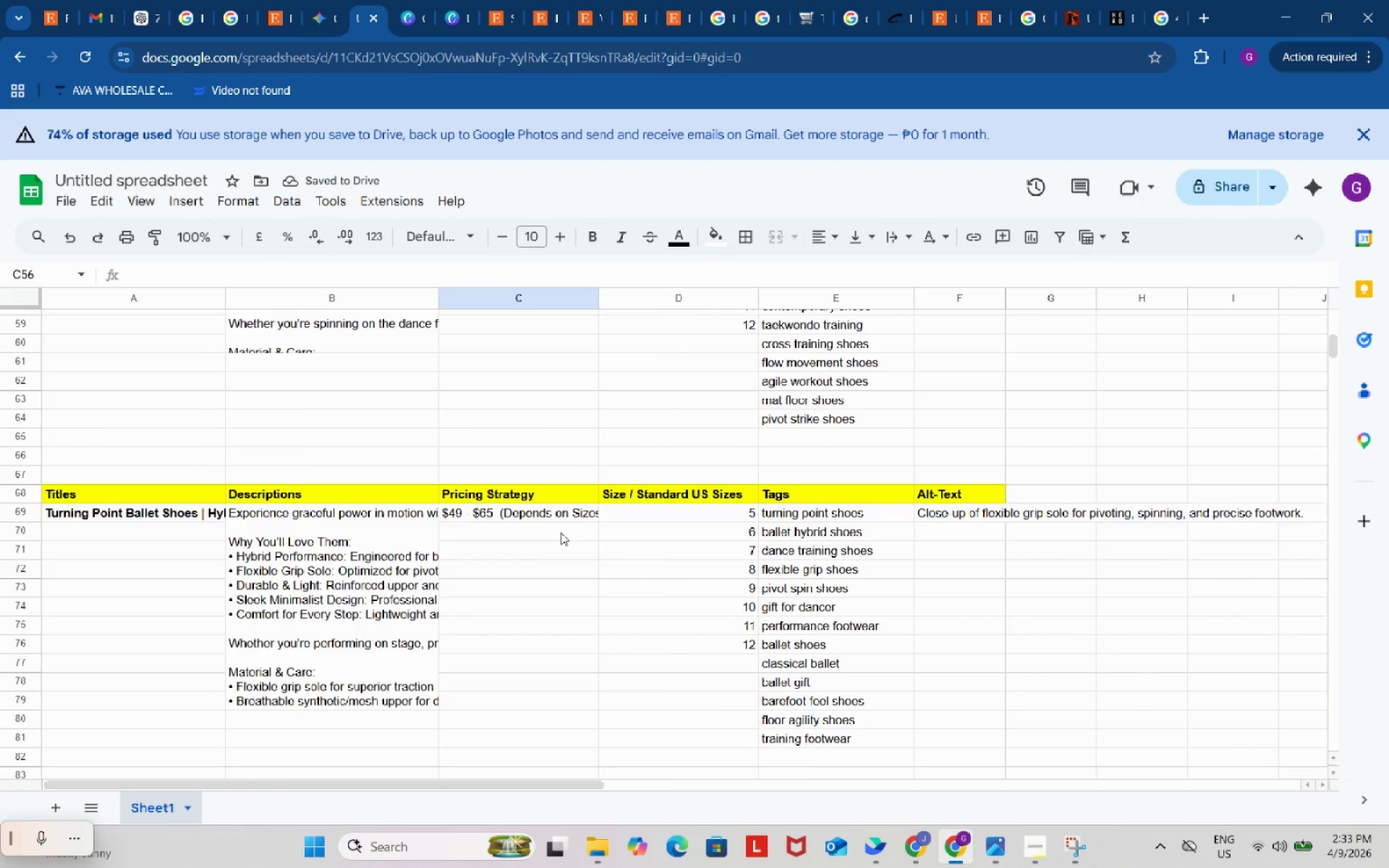 
scroll: coordinate [561, 530], scroll_direction: up, amount: 6.0
 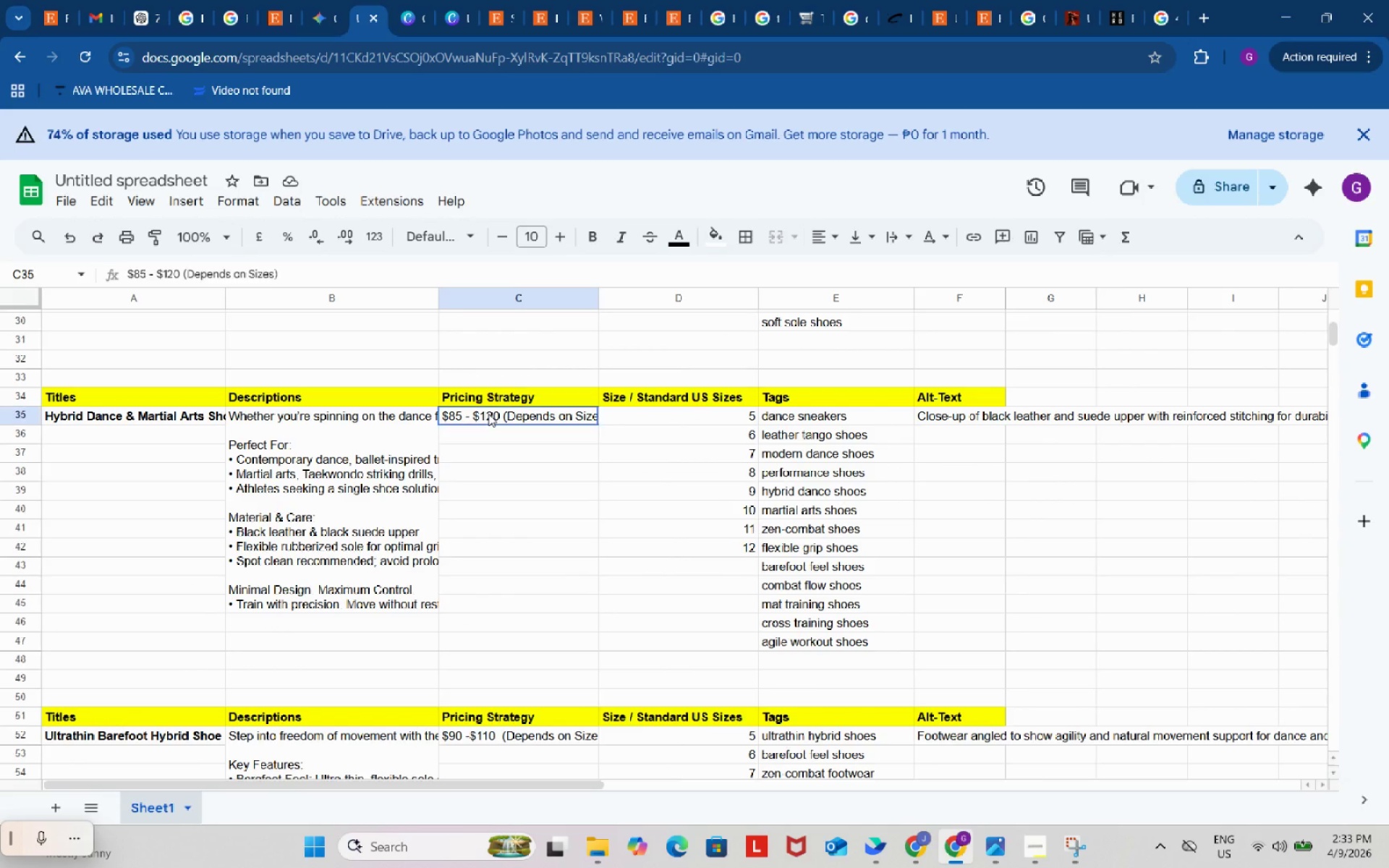 
double_click([488, 414])
 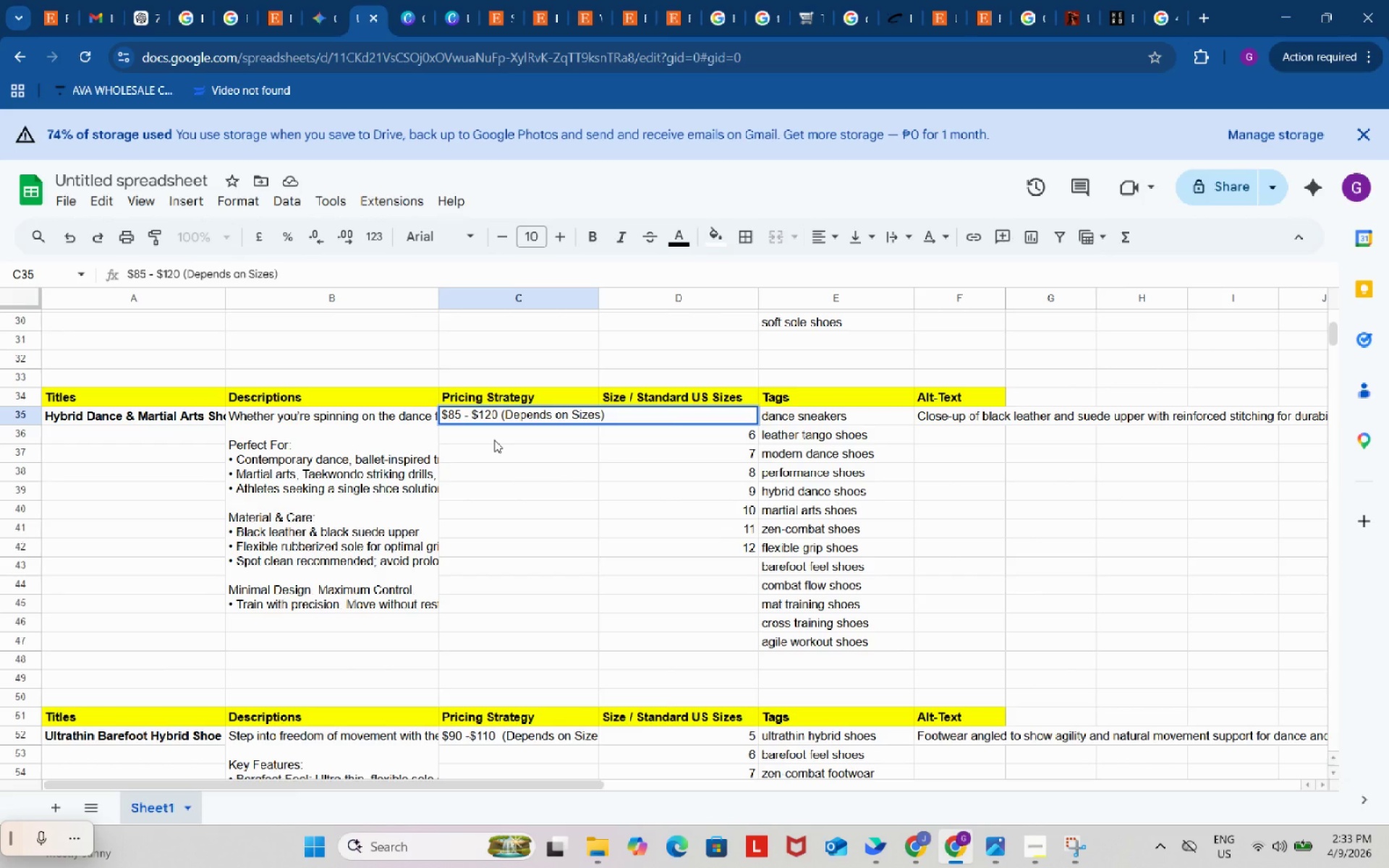 
key(Backspace)
 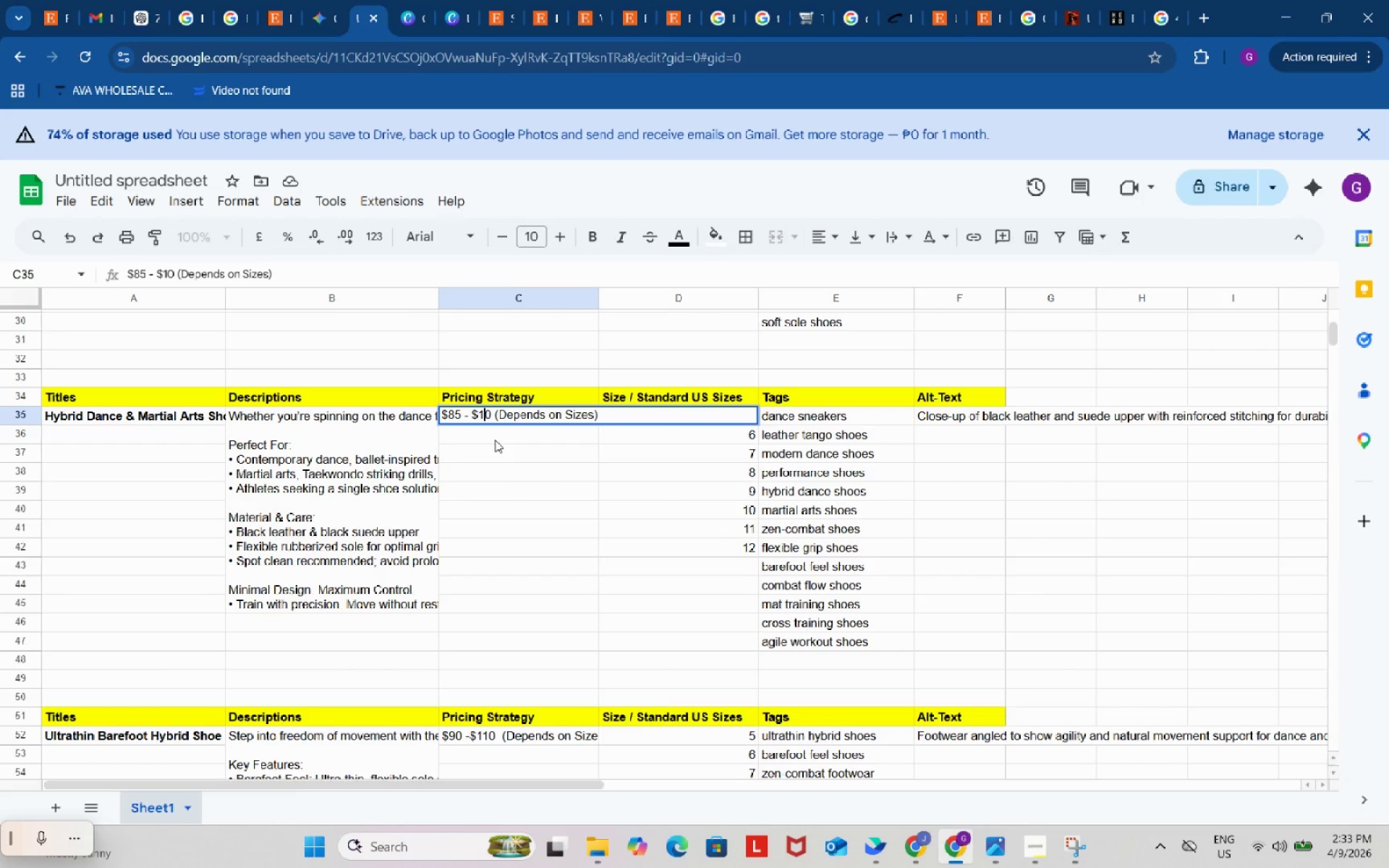 
key(Numpad1)
 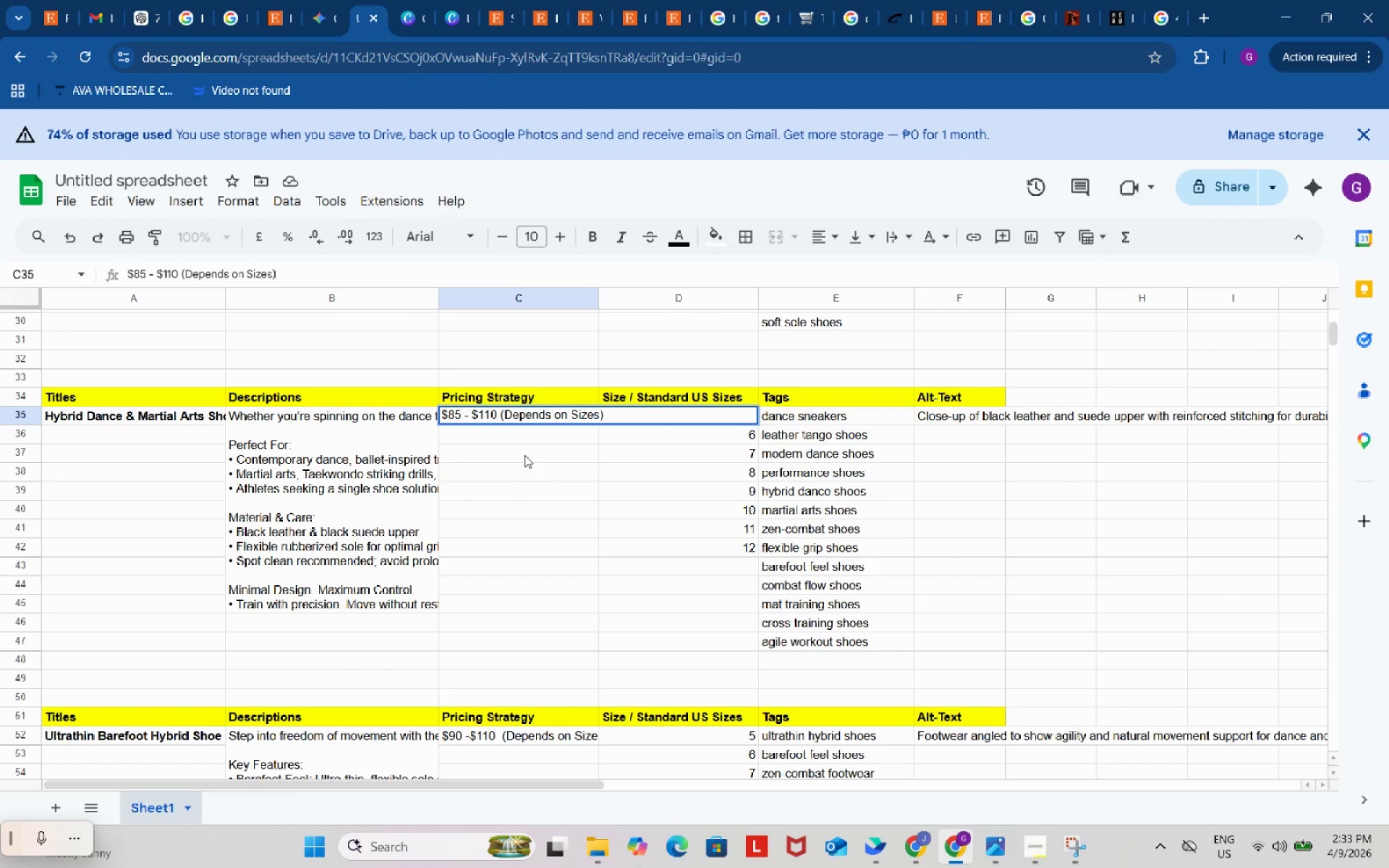 
left_click([532, 498])
 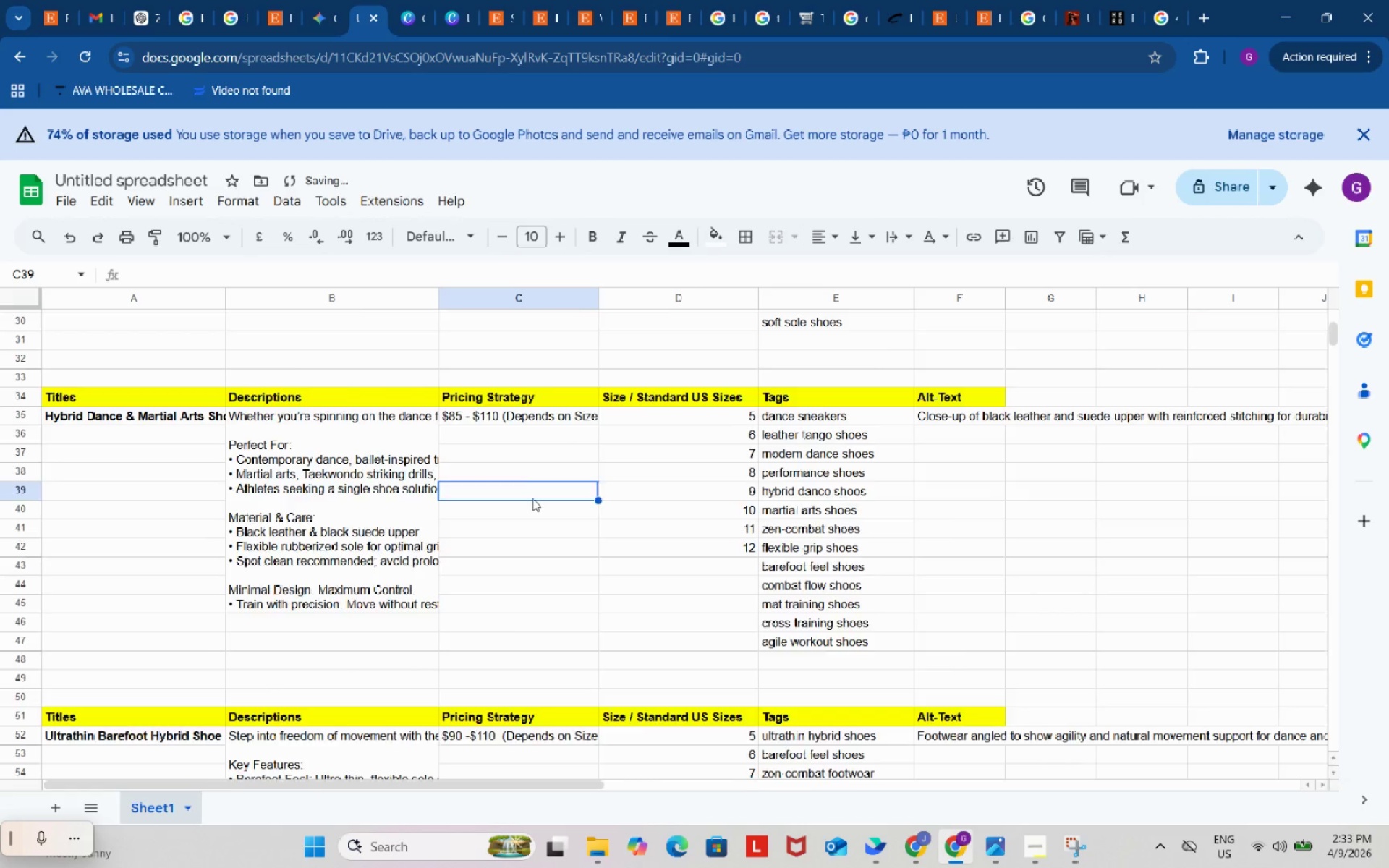 
scroll: coordinate [532, 501], scroll_direction: down, amount: 6.0
 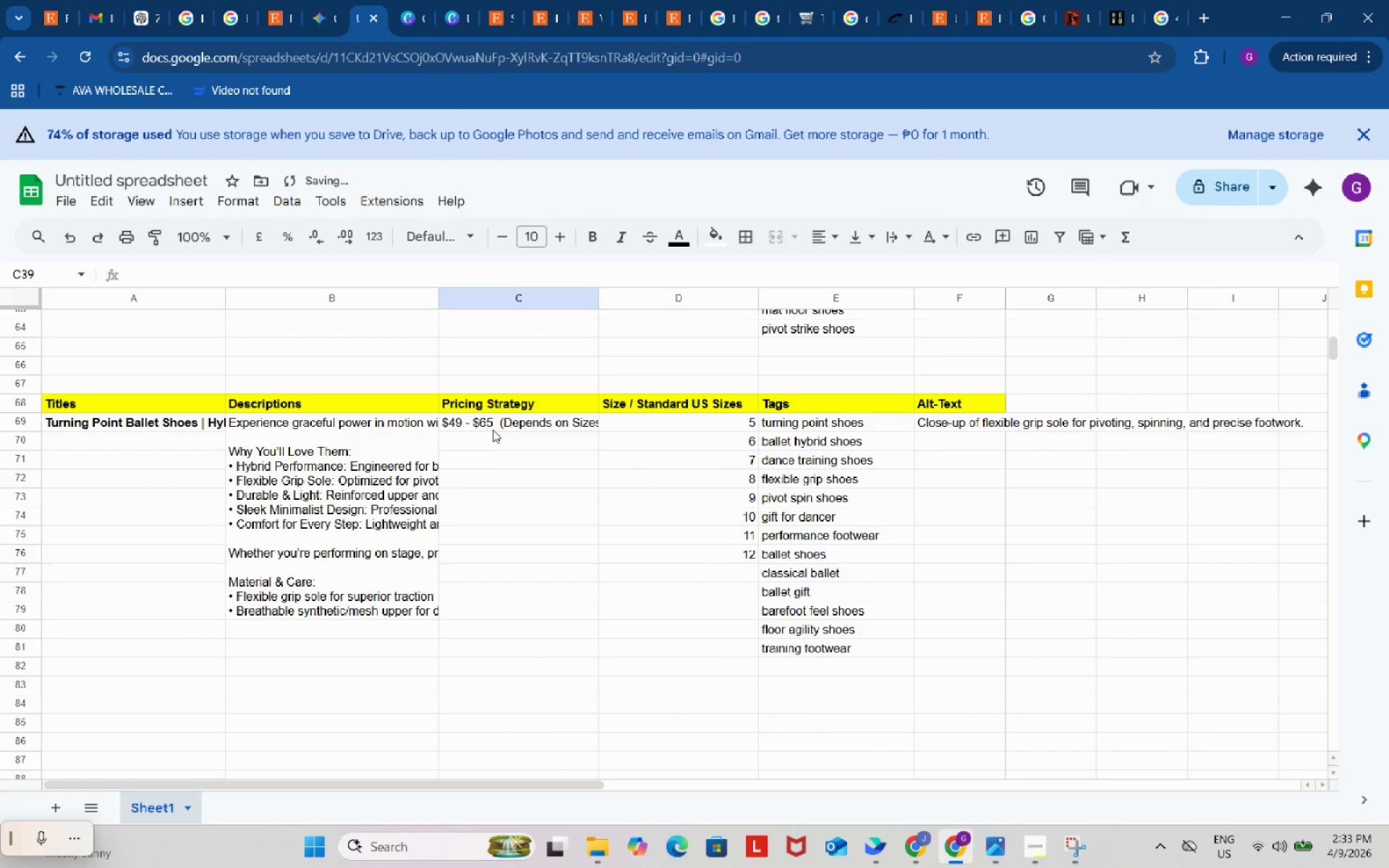 
left_click([490, 426])
 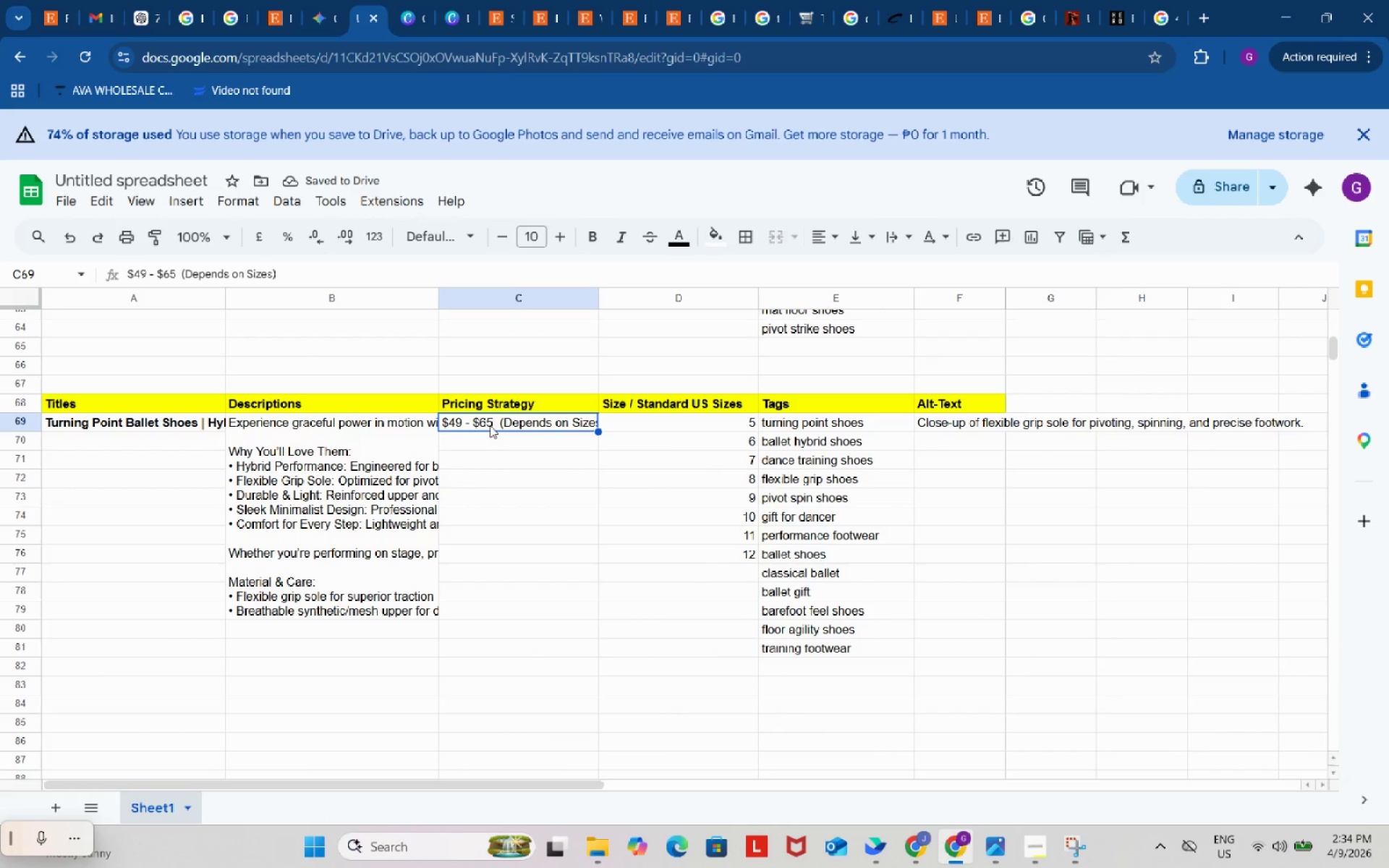 
double_click([490, 425])
 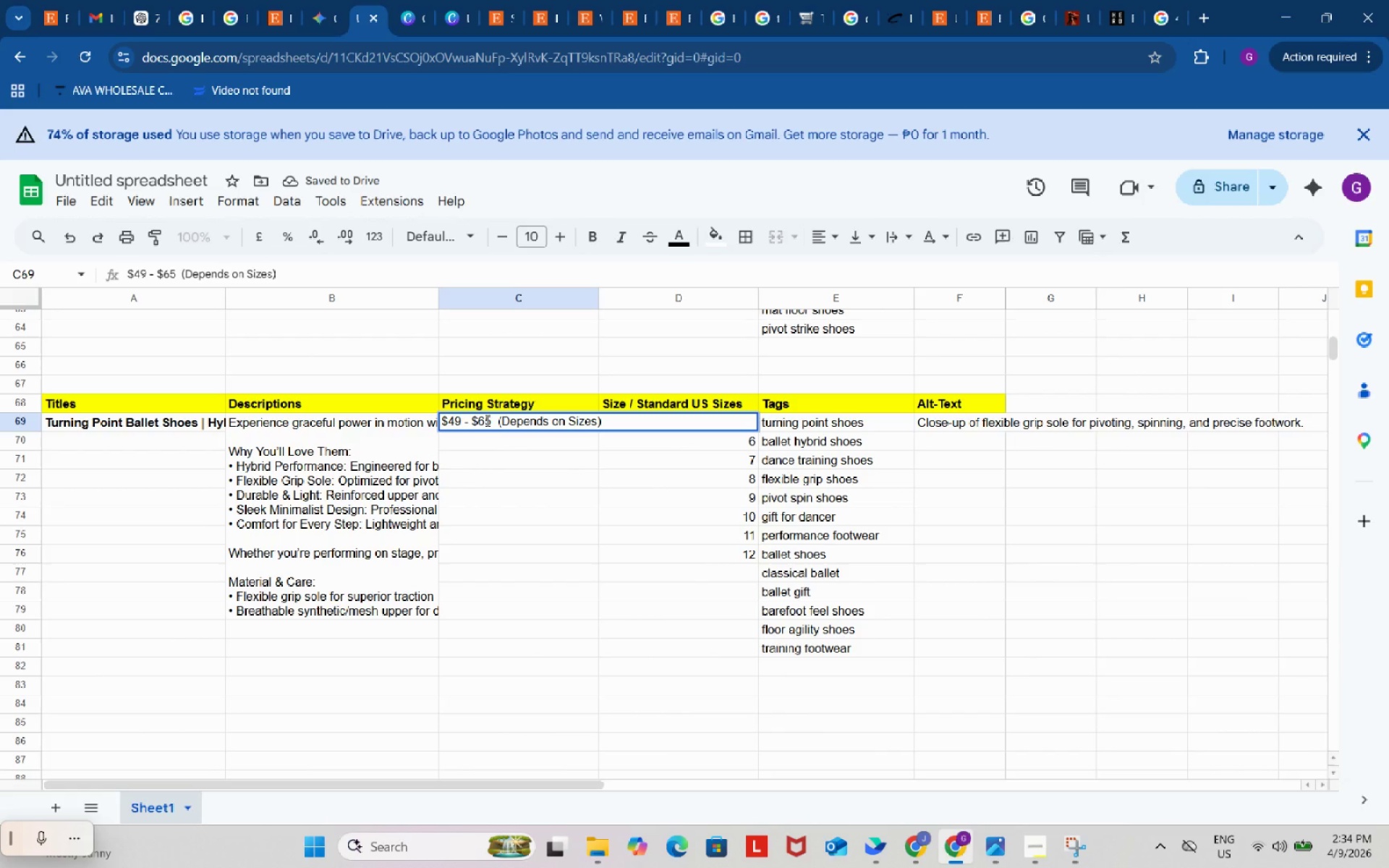 
left_click([486, 420])
 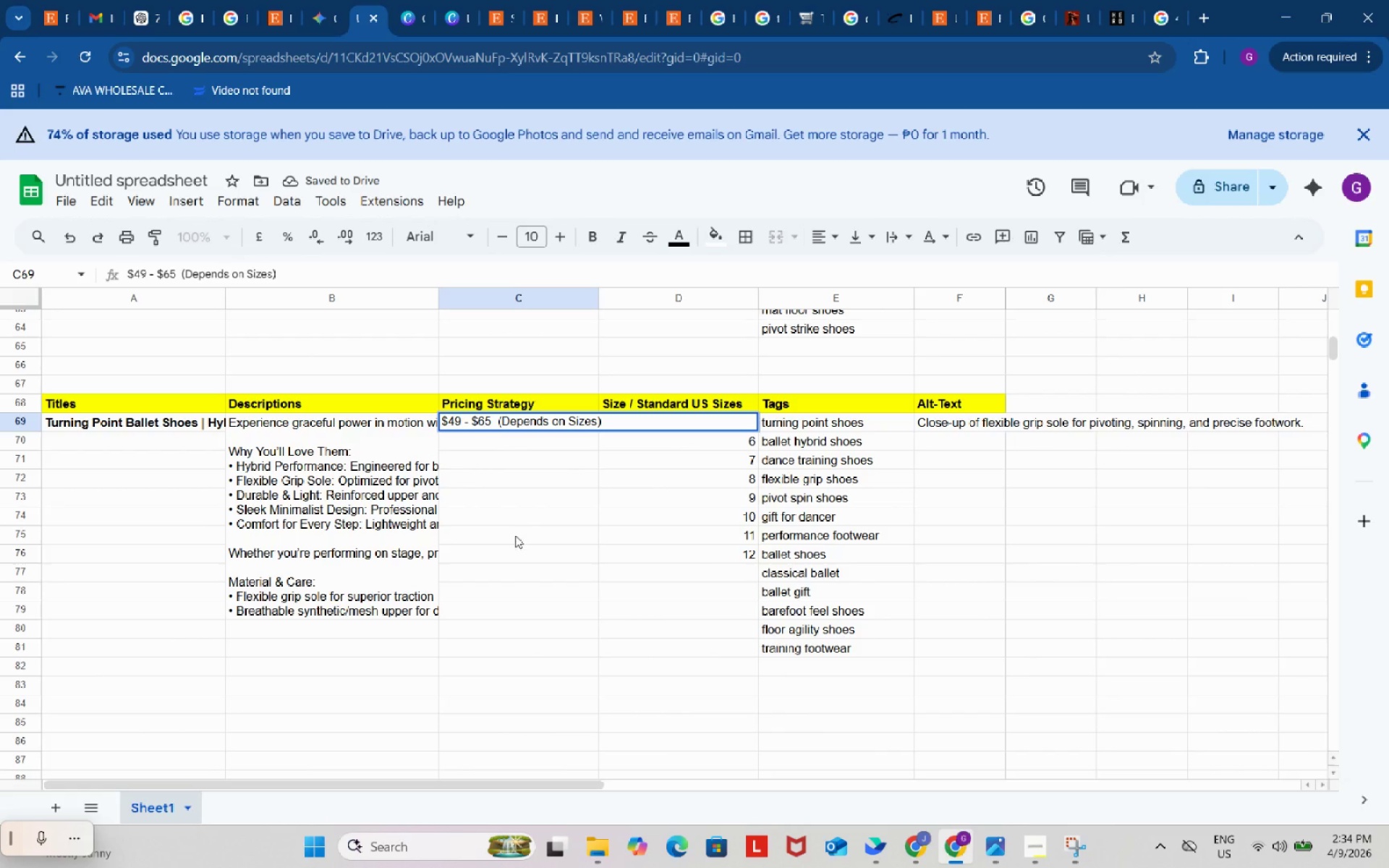 
left_click([515, 535])
 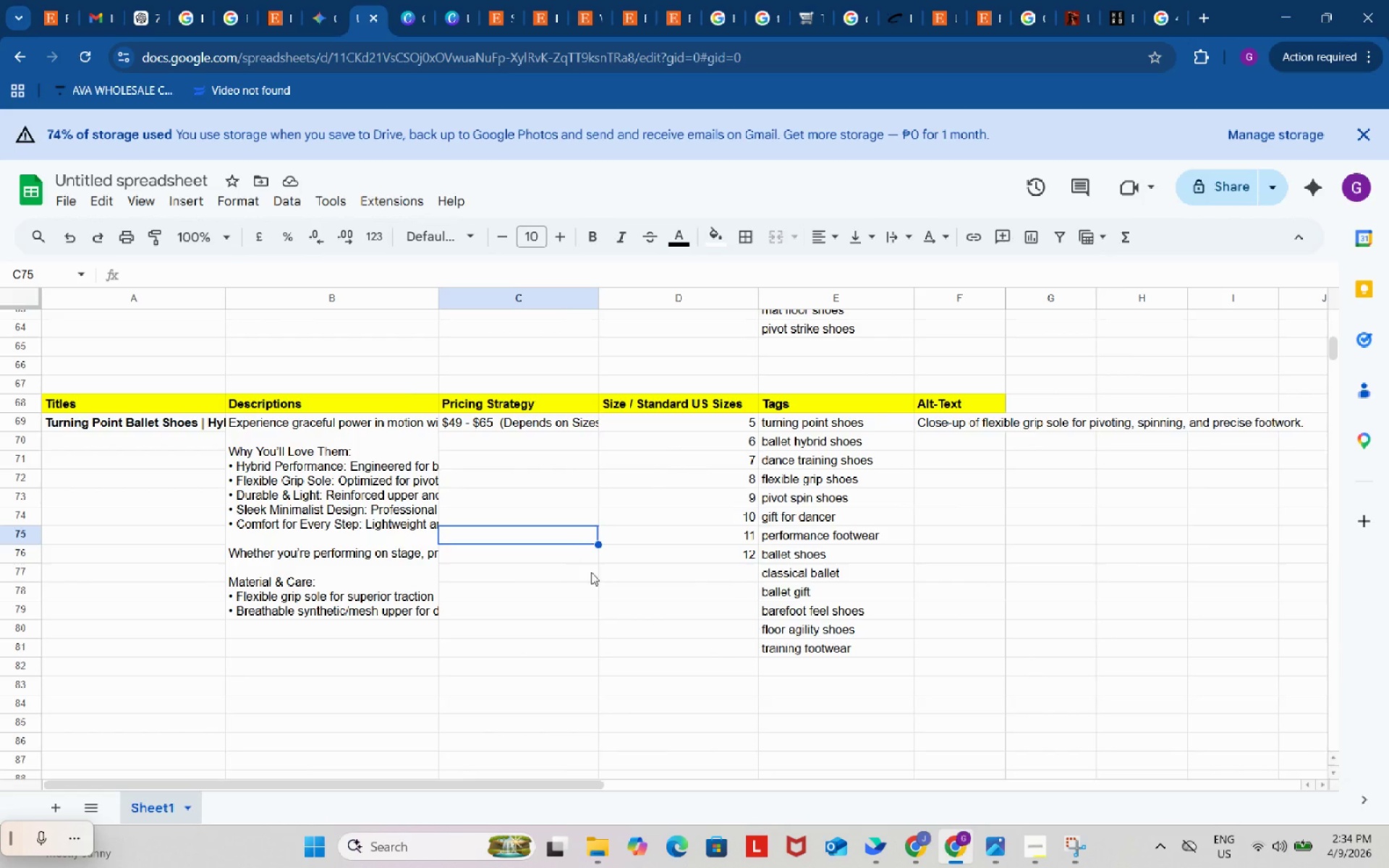 
scroll: coordinate [600, 571], scroll_direction: up, amount: 28.0
 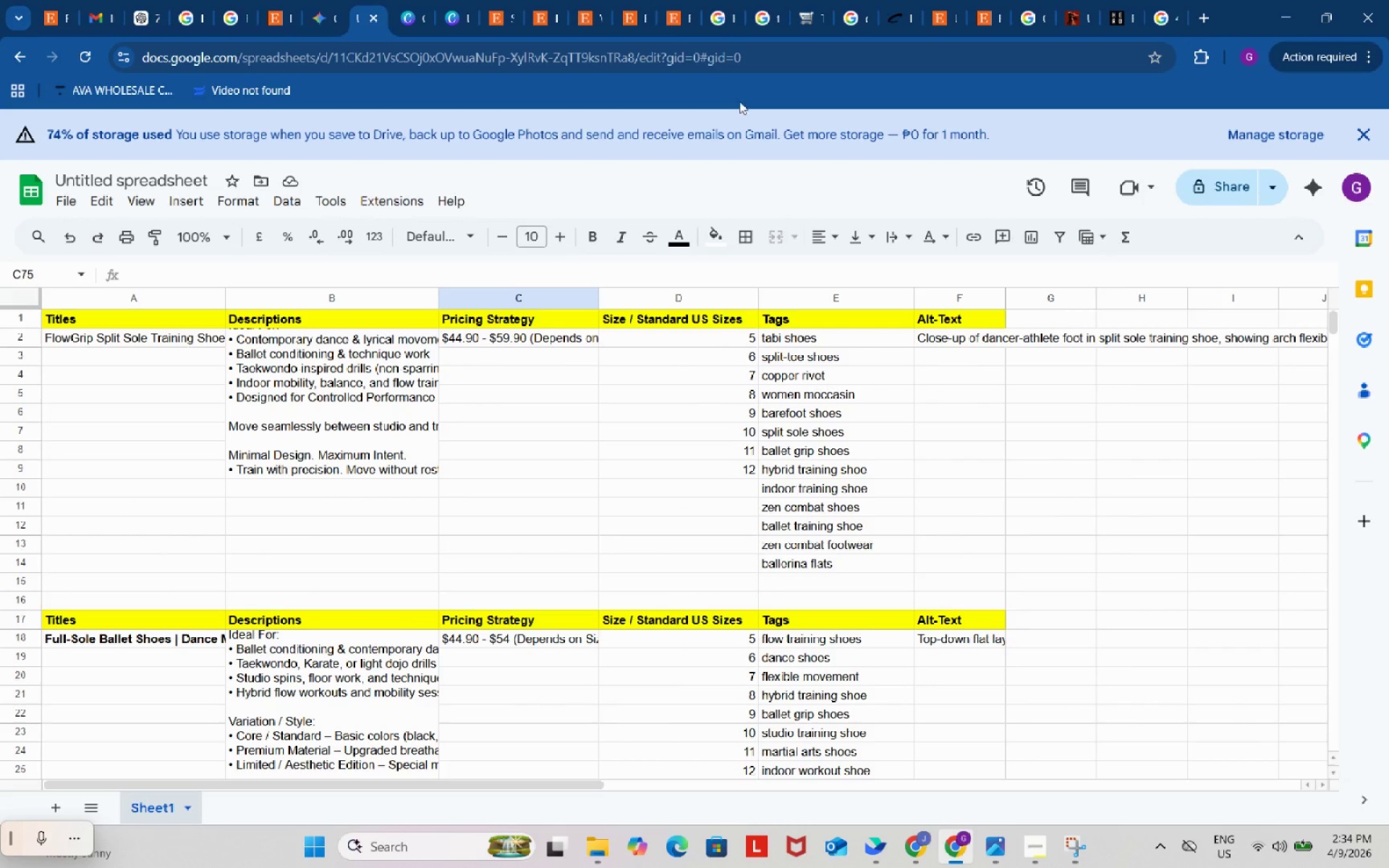 
left_click([670, 12])
 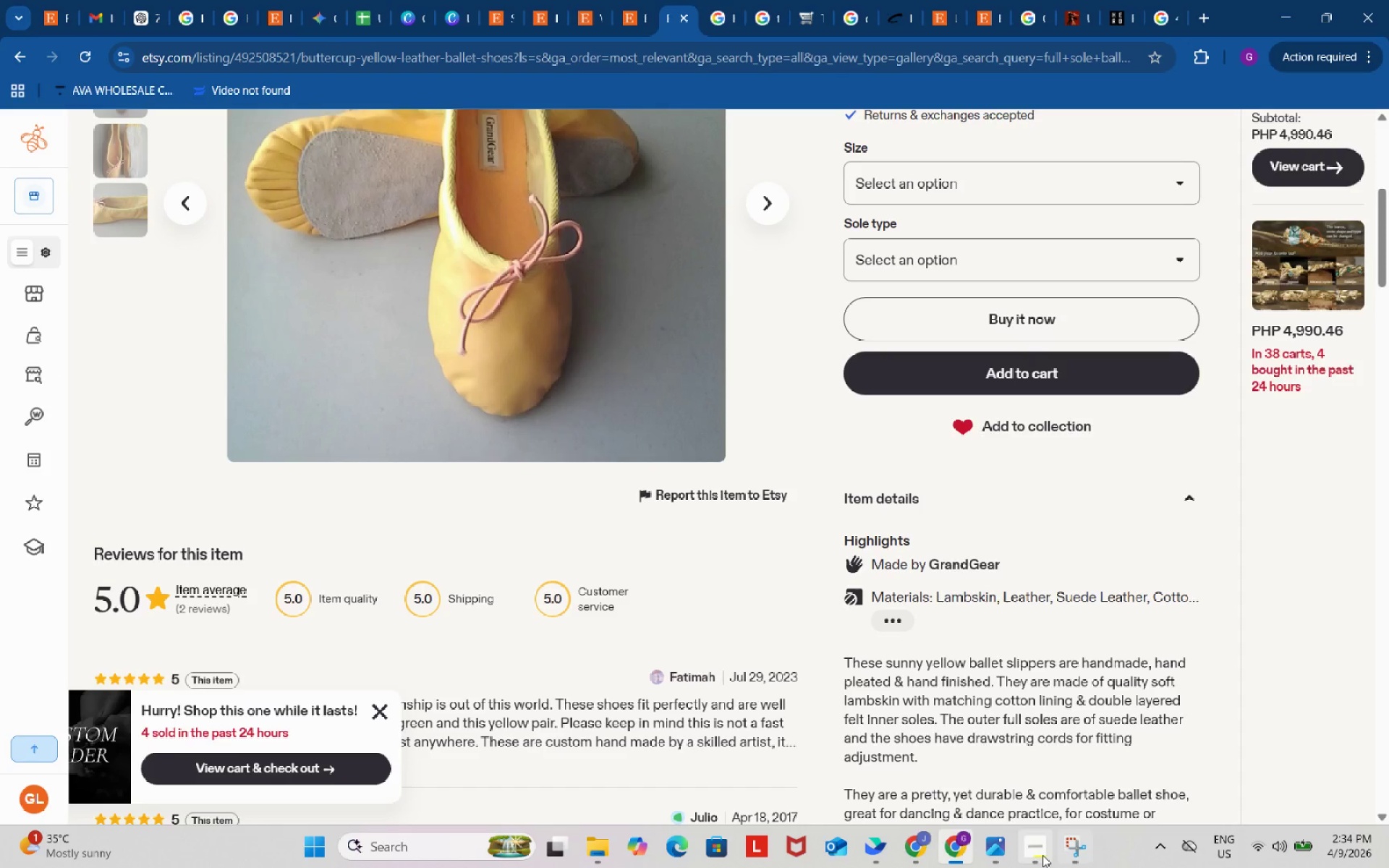 
left_click([1041, 850])